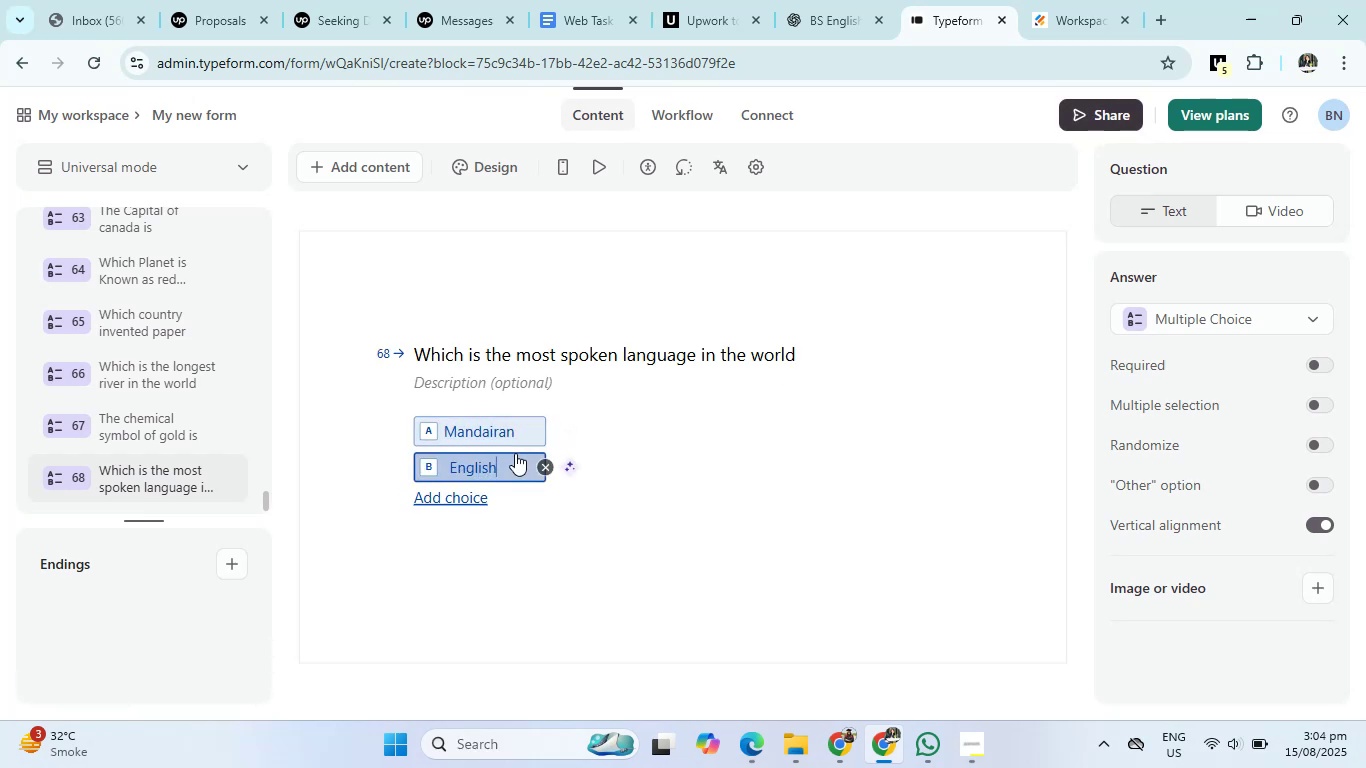 
key(Enter)
 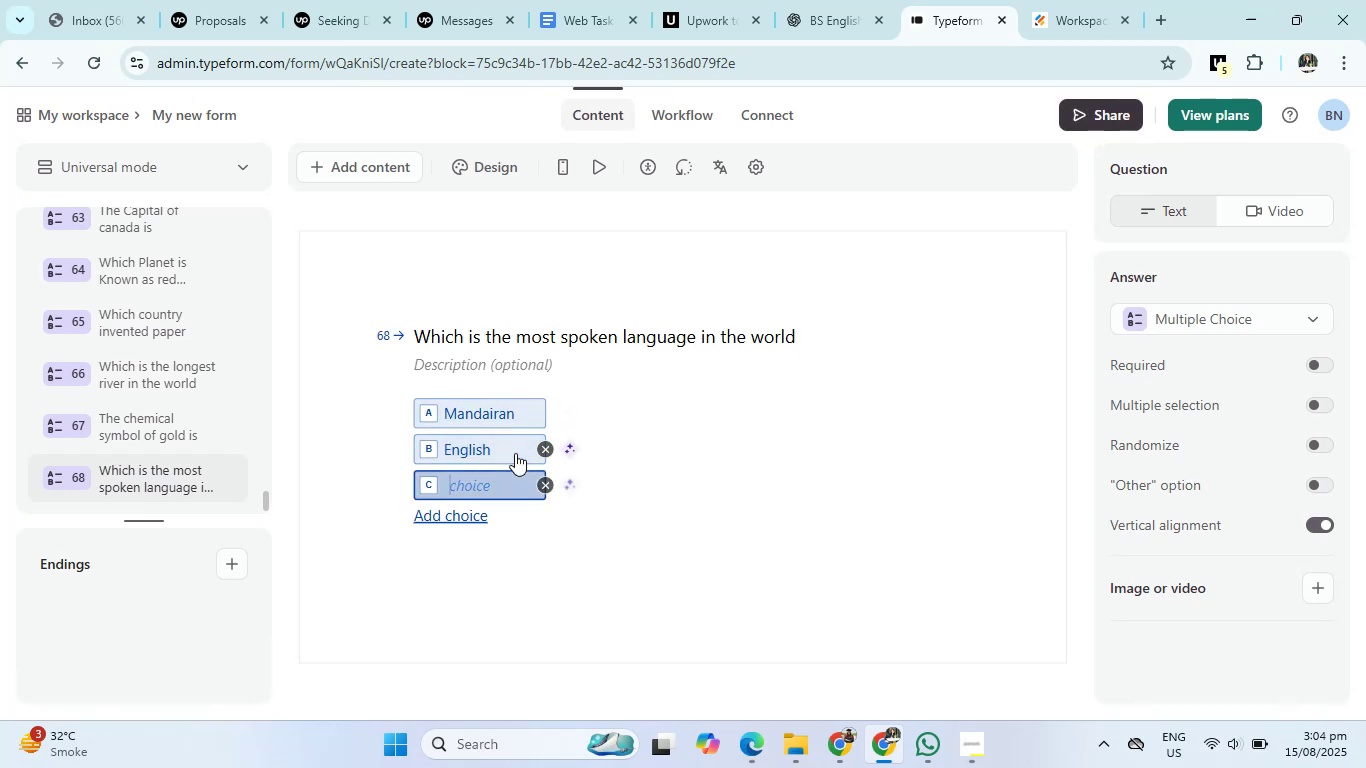 
type(Urdu)
 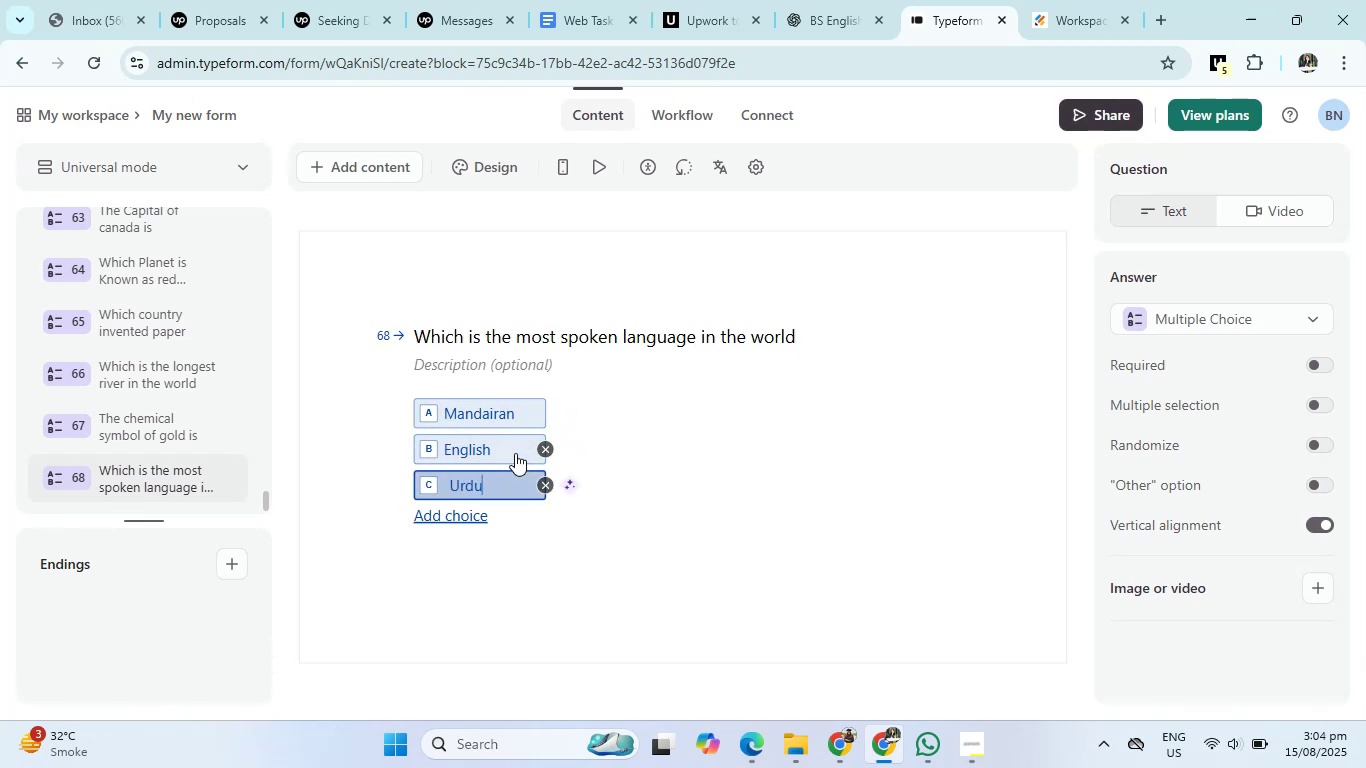 
key(Enter)
 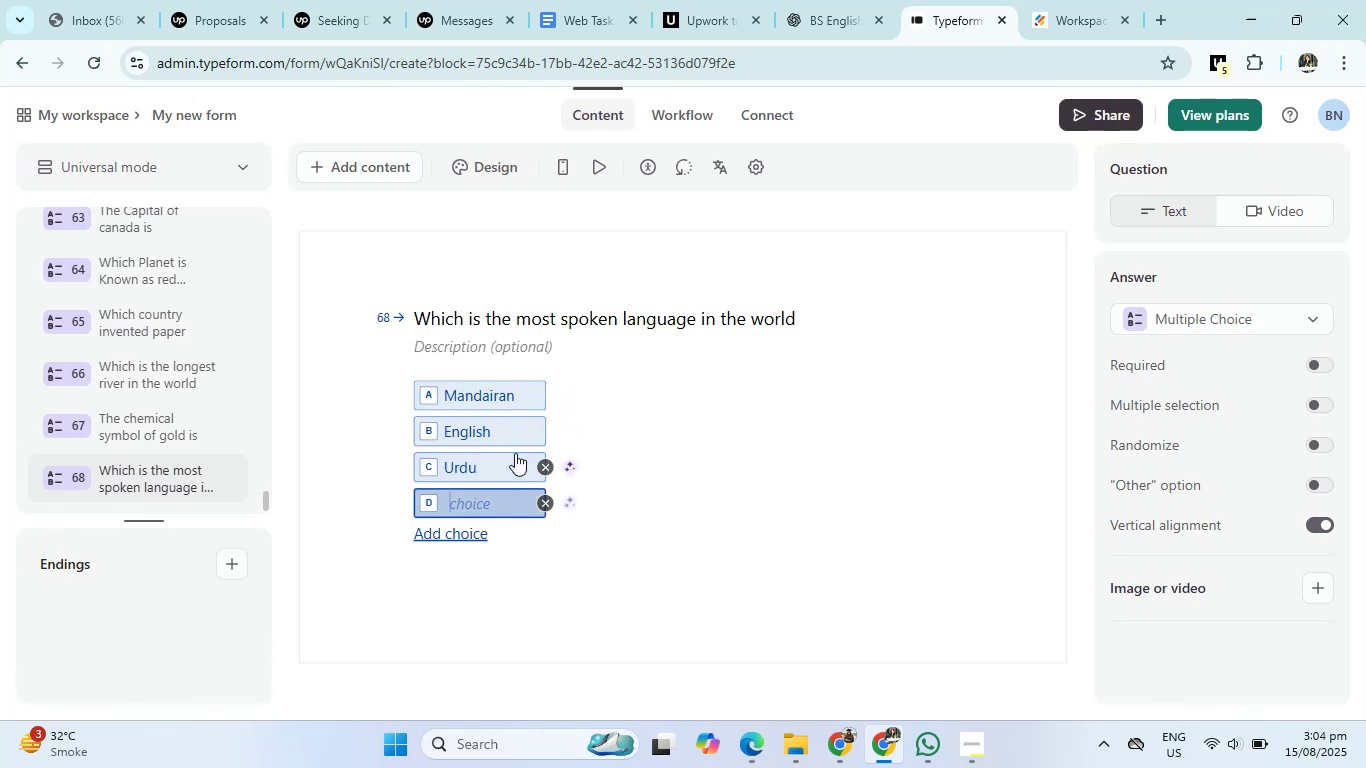 
type(Hindi)
 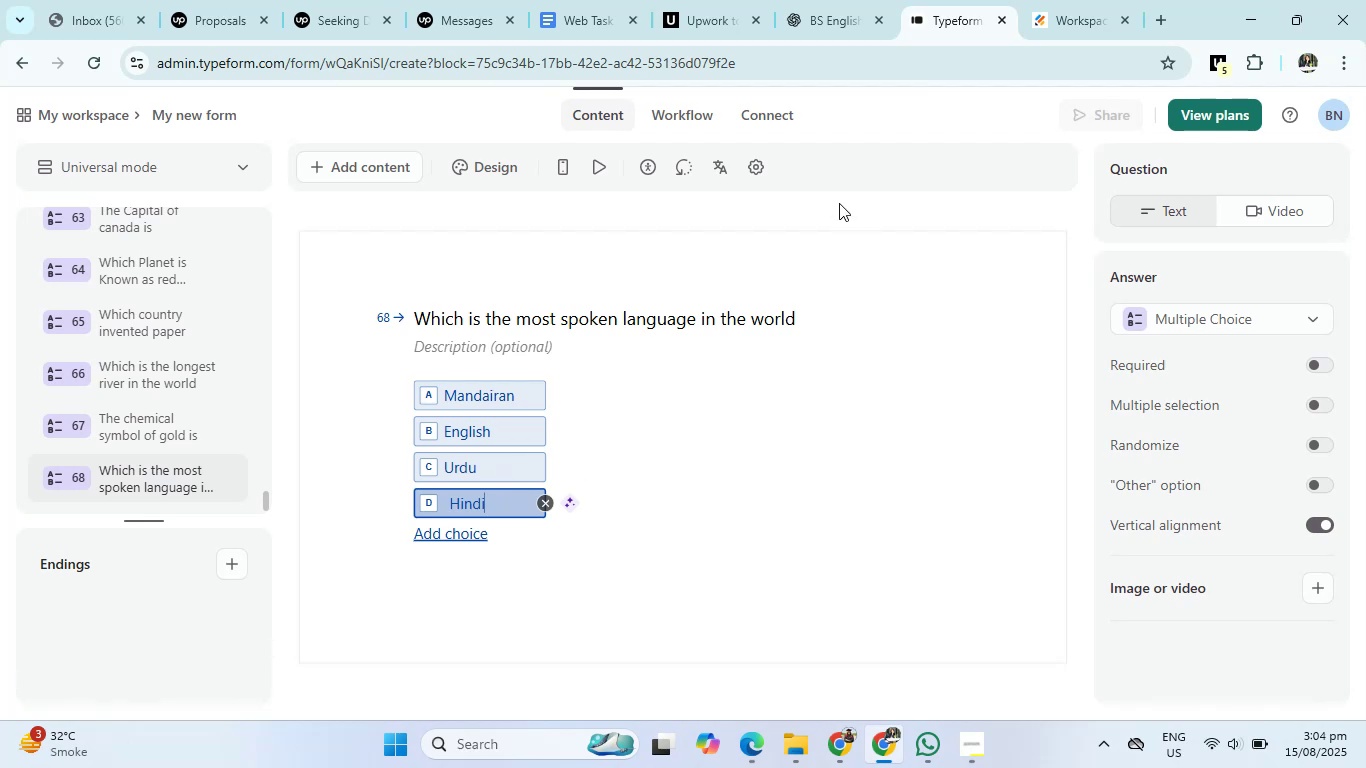 
left_click([792, 0])
 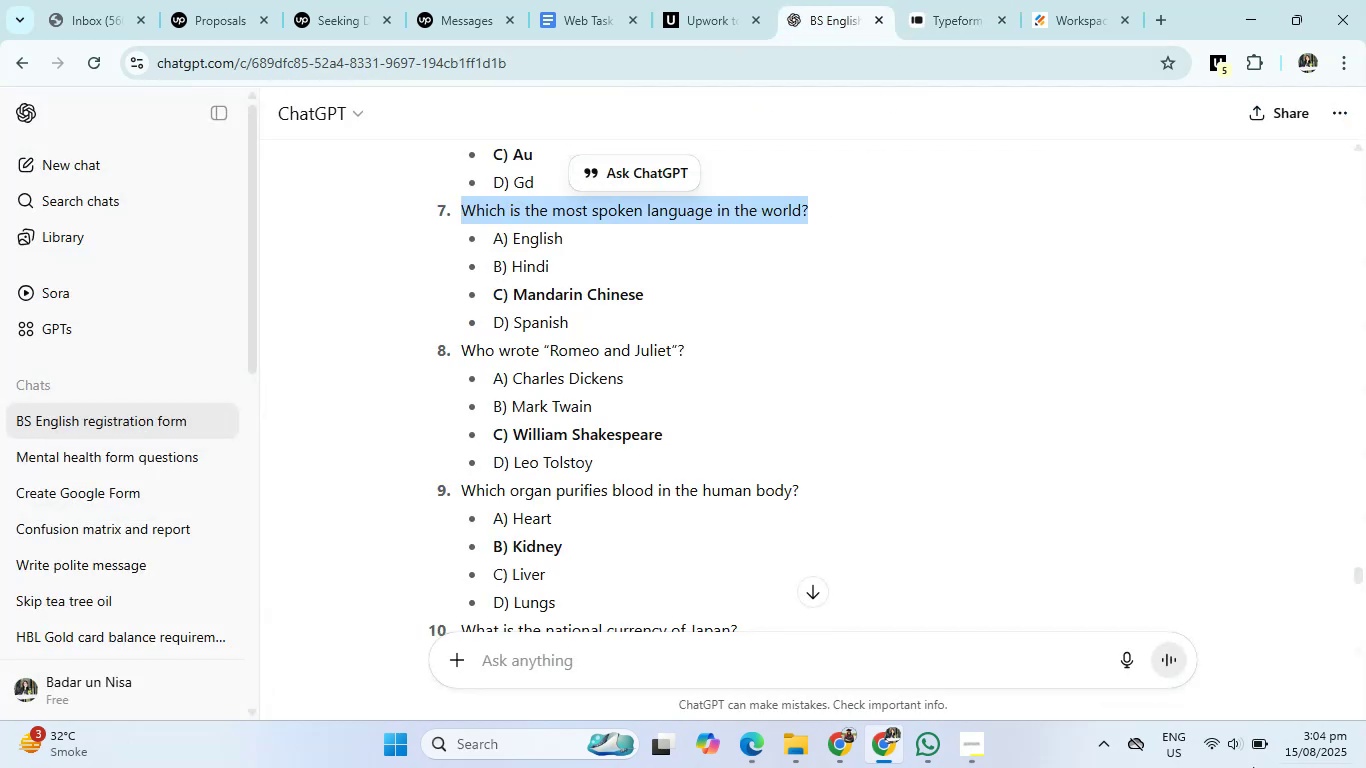 
scroll: coordinate [534, 471], scroll_direction: down, amount: 1.0
 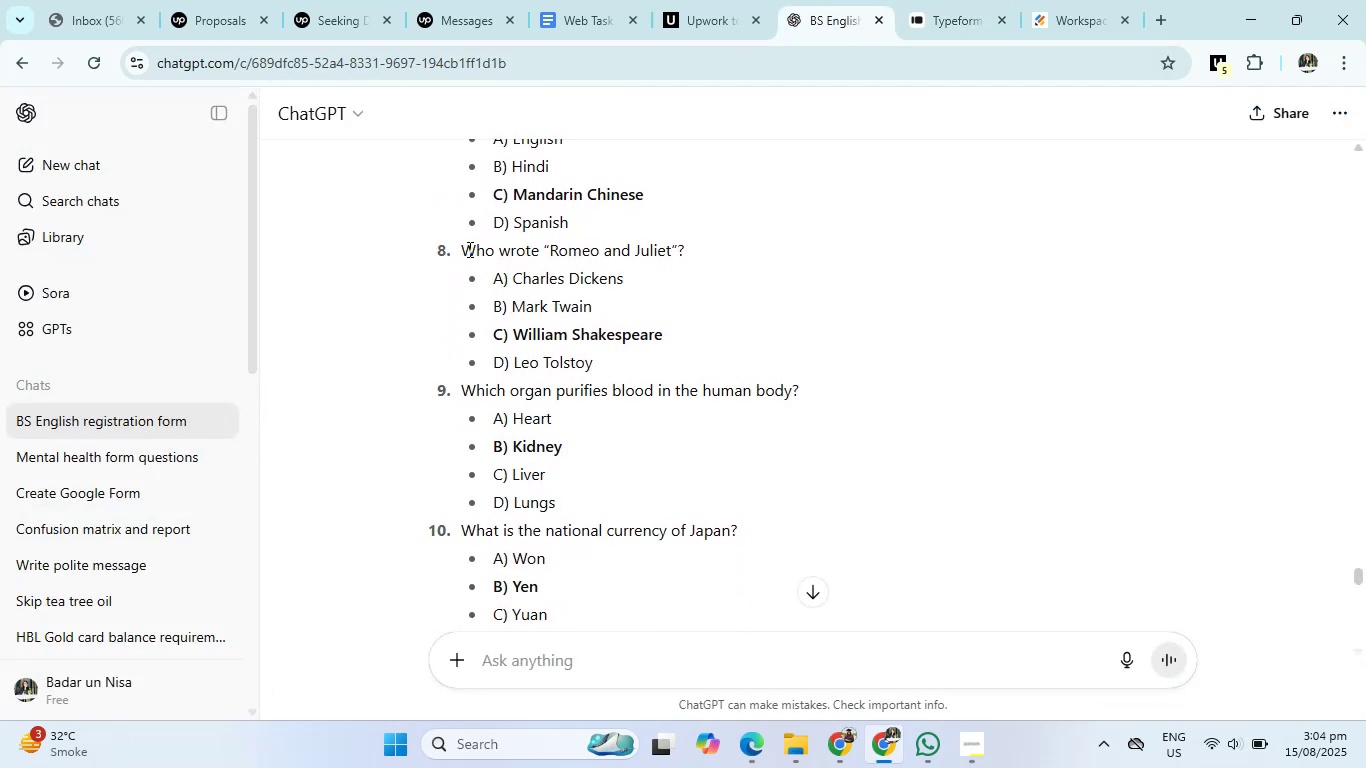 
left_click_drag(start_coordinate=[460, 249], to_coordinate=[728, 249])
 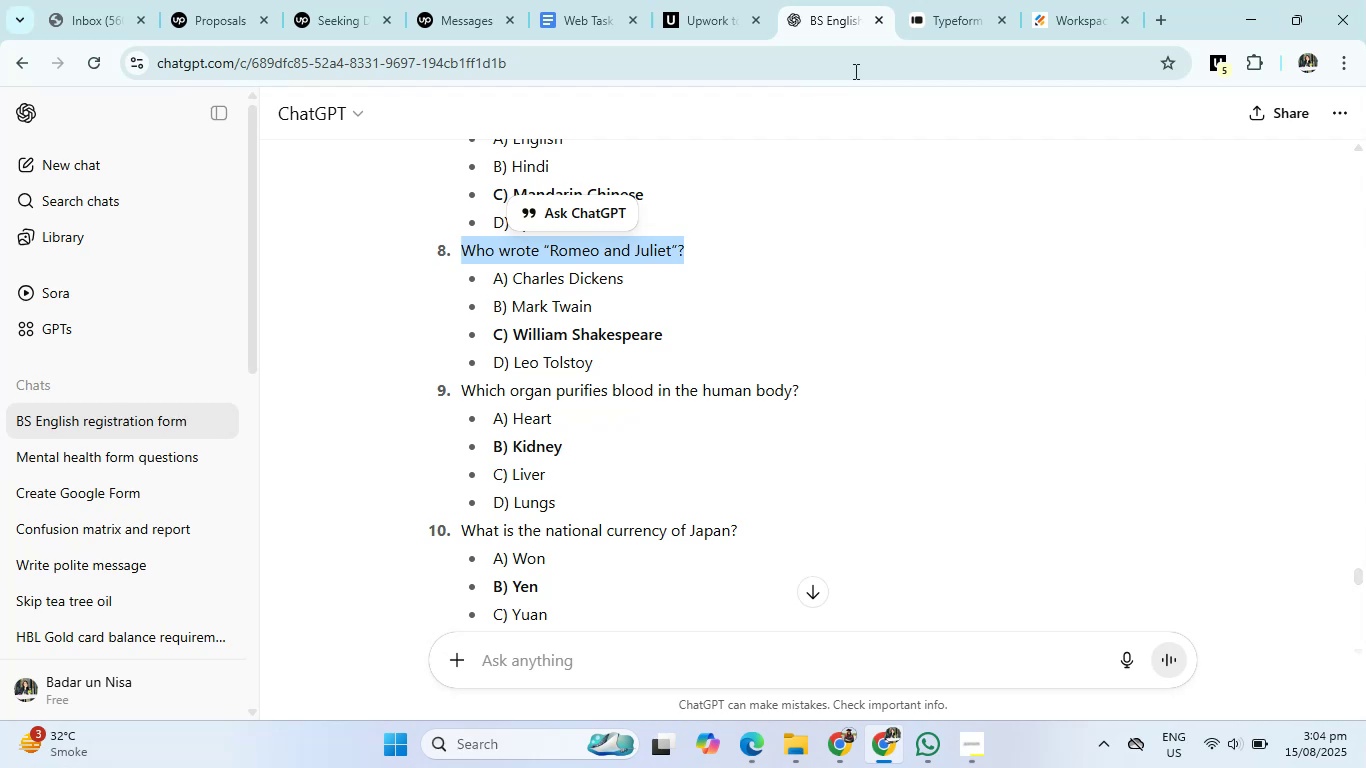 
left_click([960, 23])
 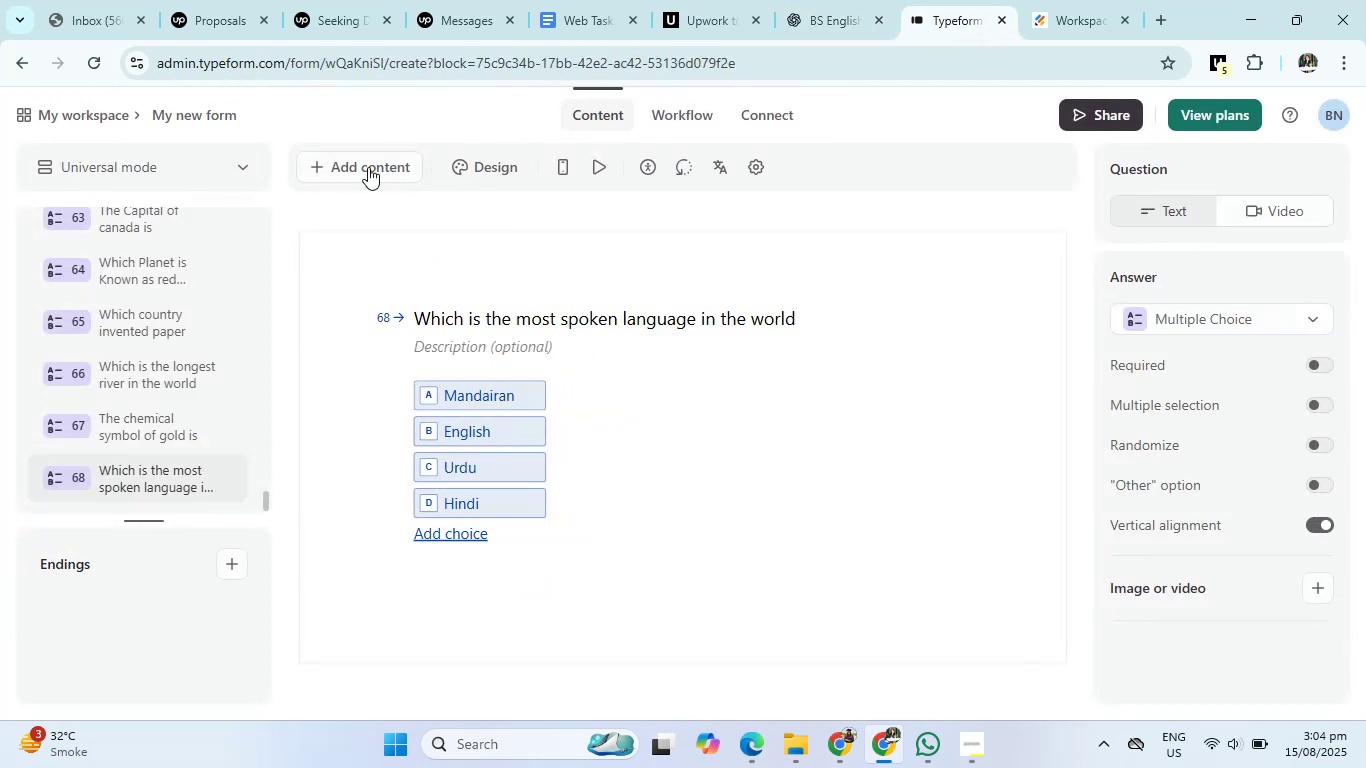 
left_click([368, 167])
 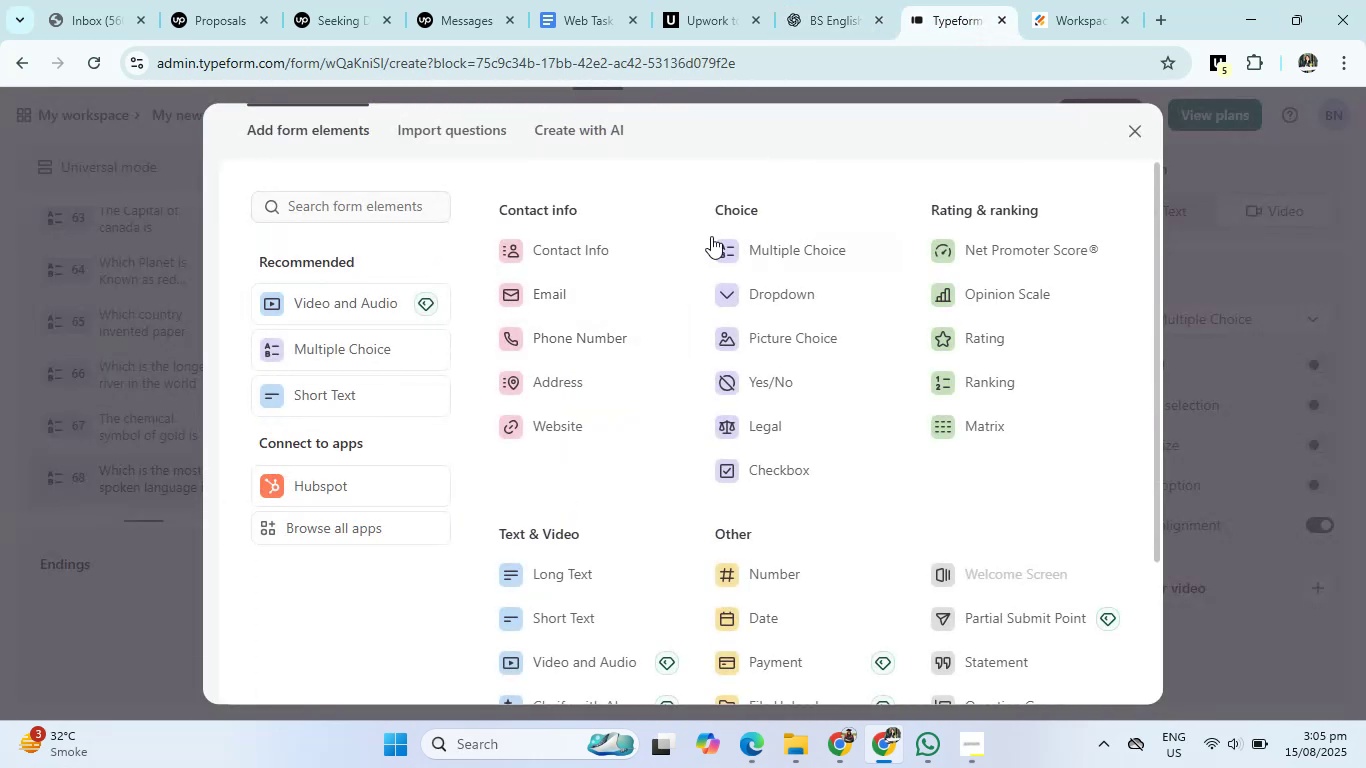 
left_click([734, 241])
 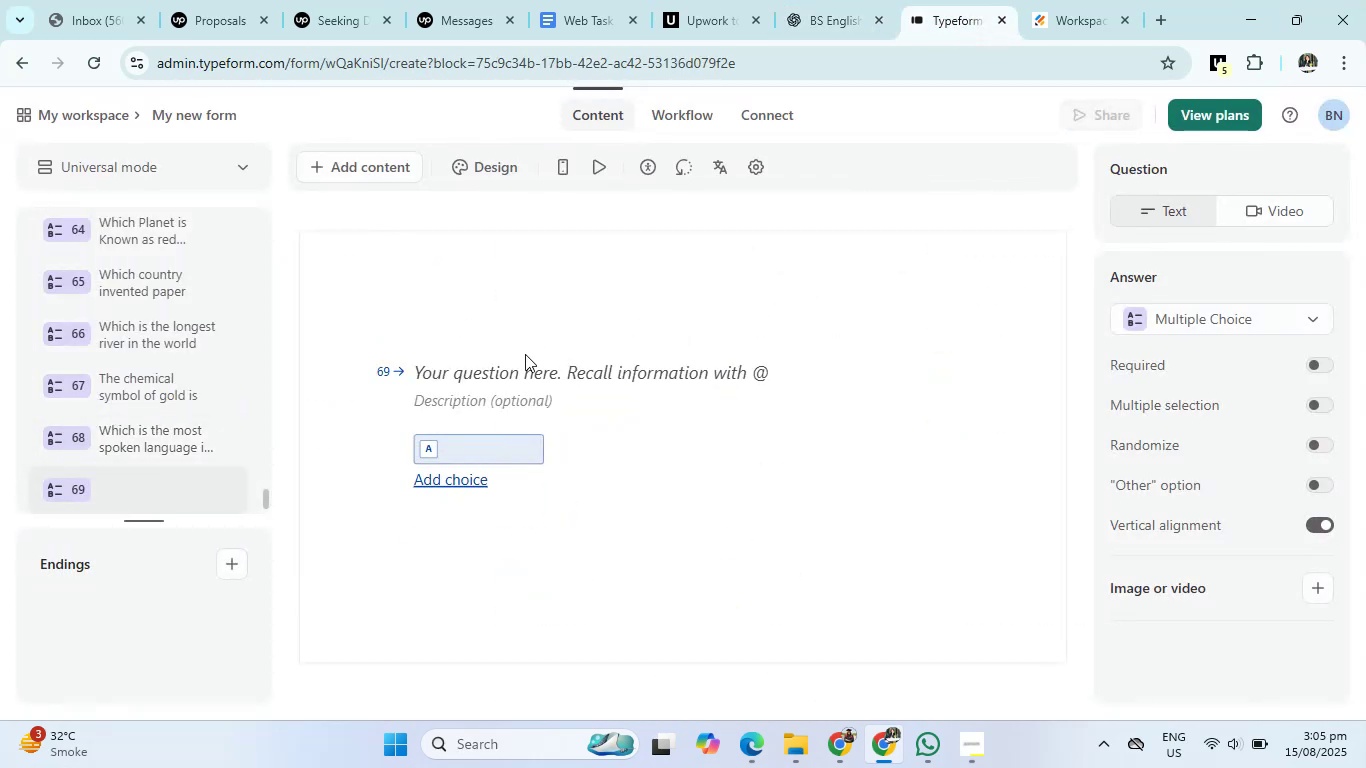 
left_click([522, 367])
 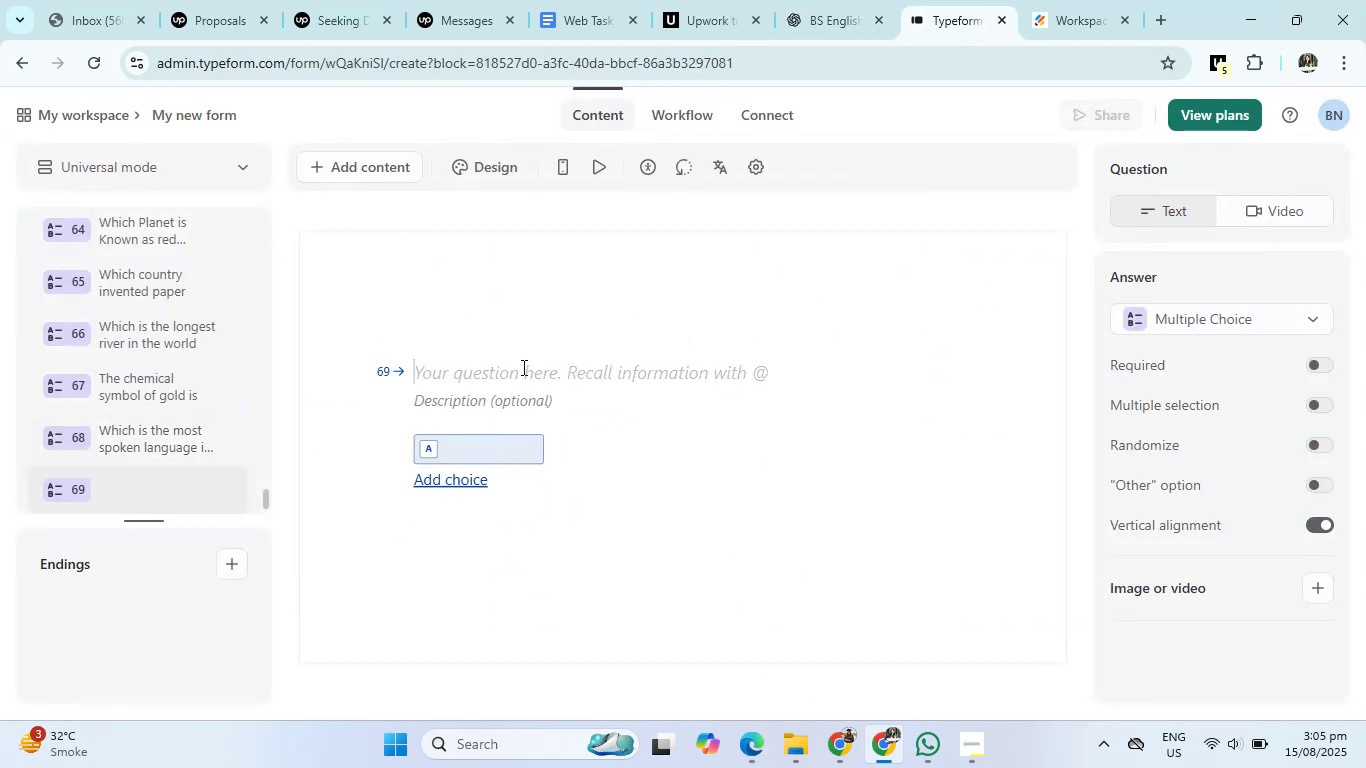 
type(Who wrote romeo juliet)
 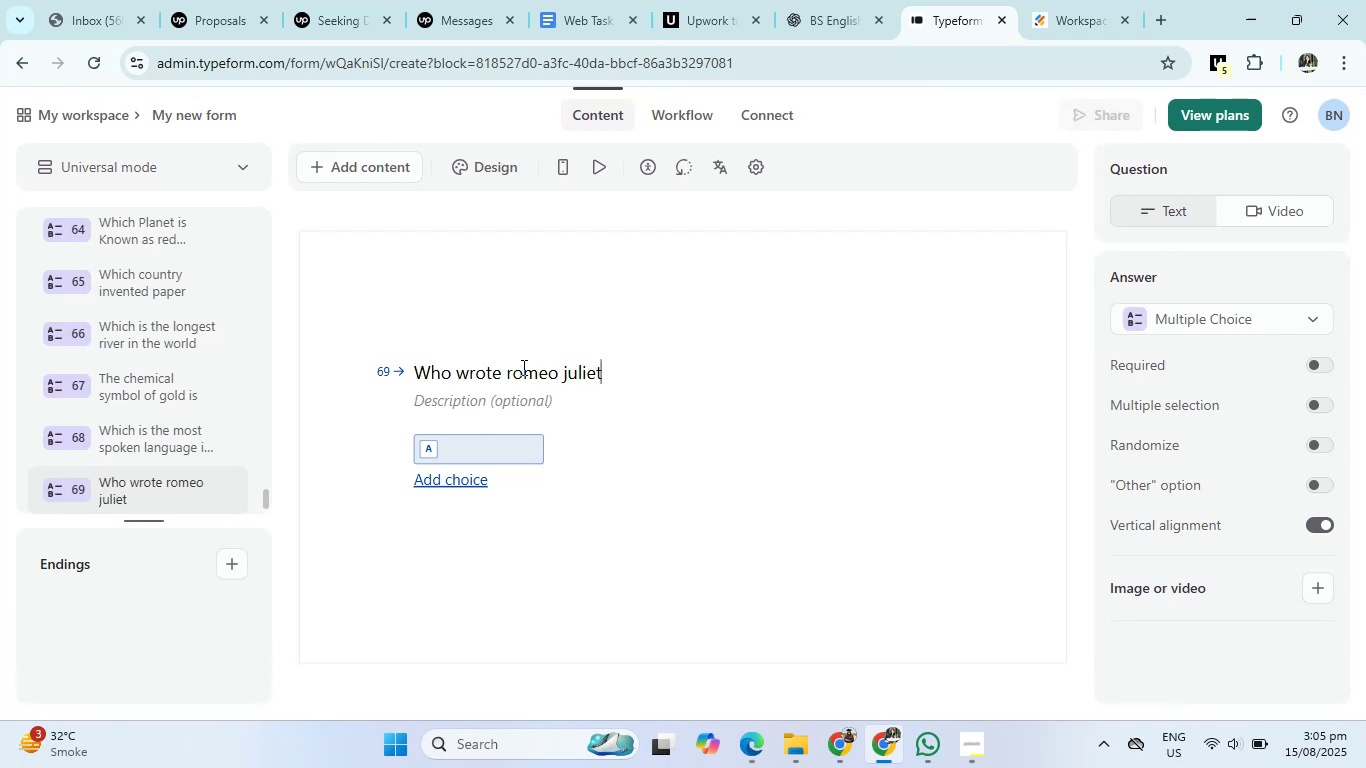 
key(Enter)
 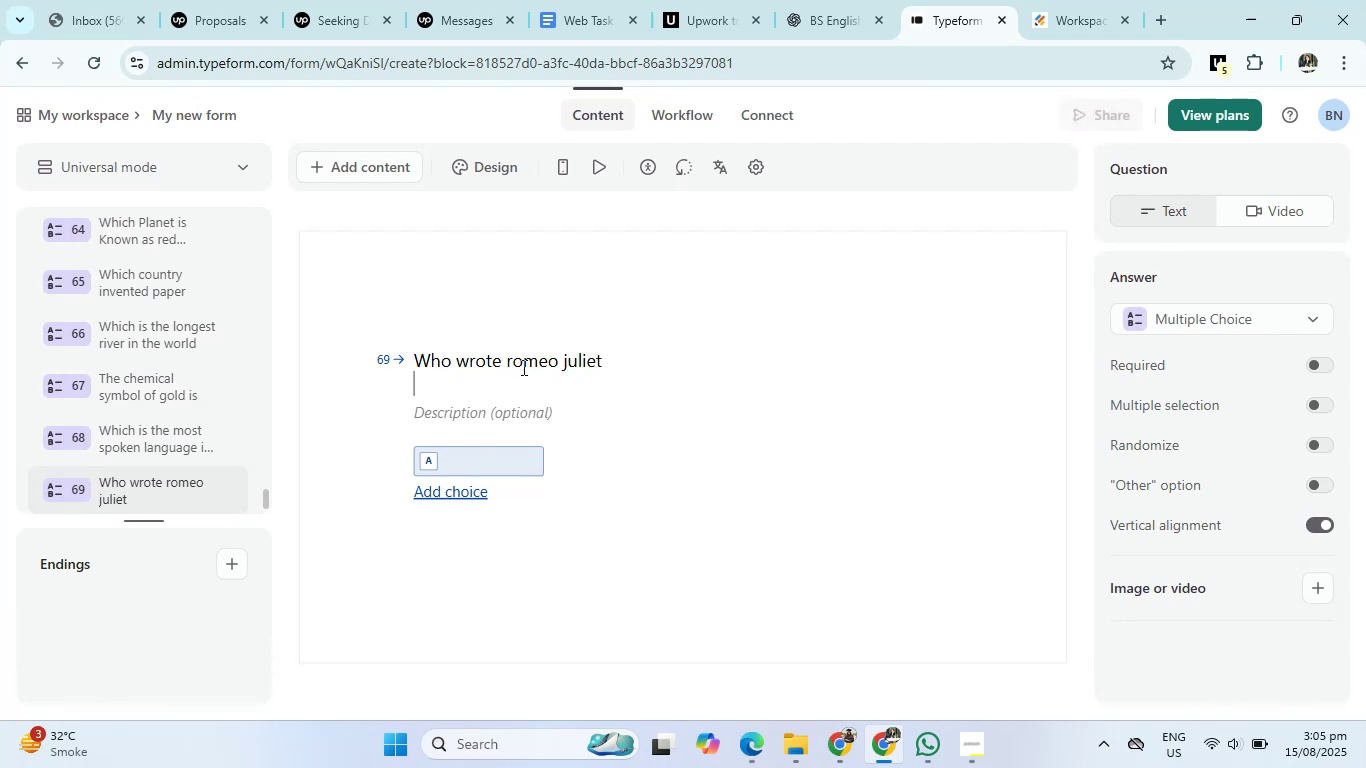 
key(Backspace)
 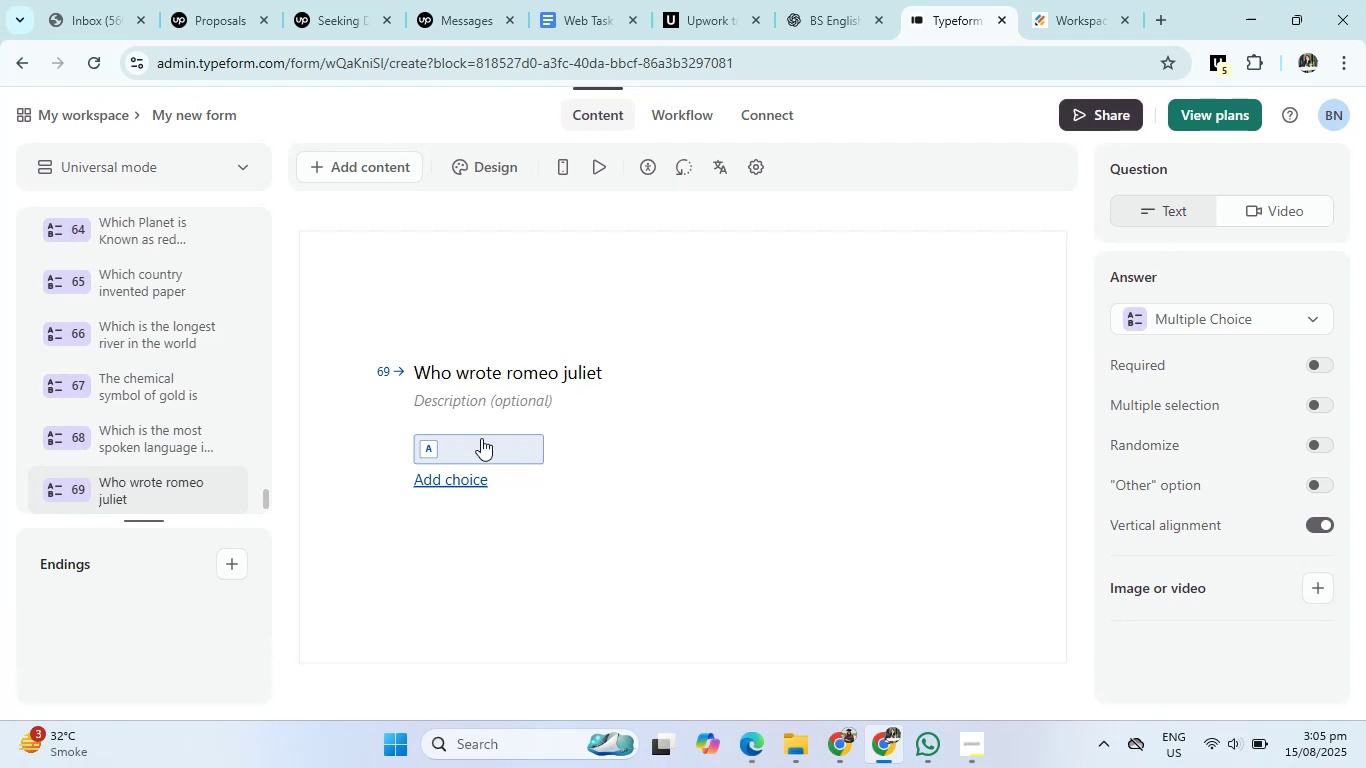 
left_click([481, 438])
 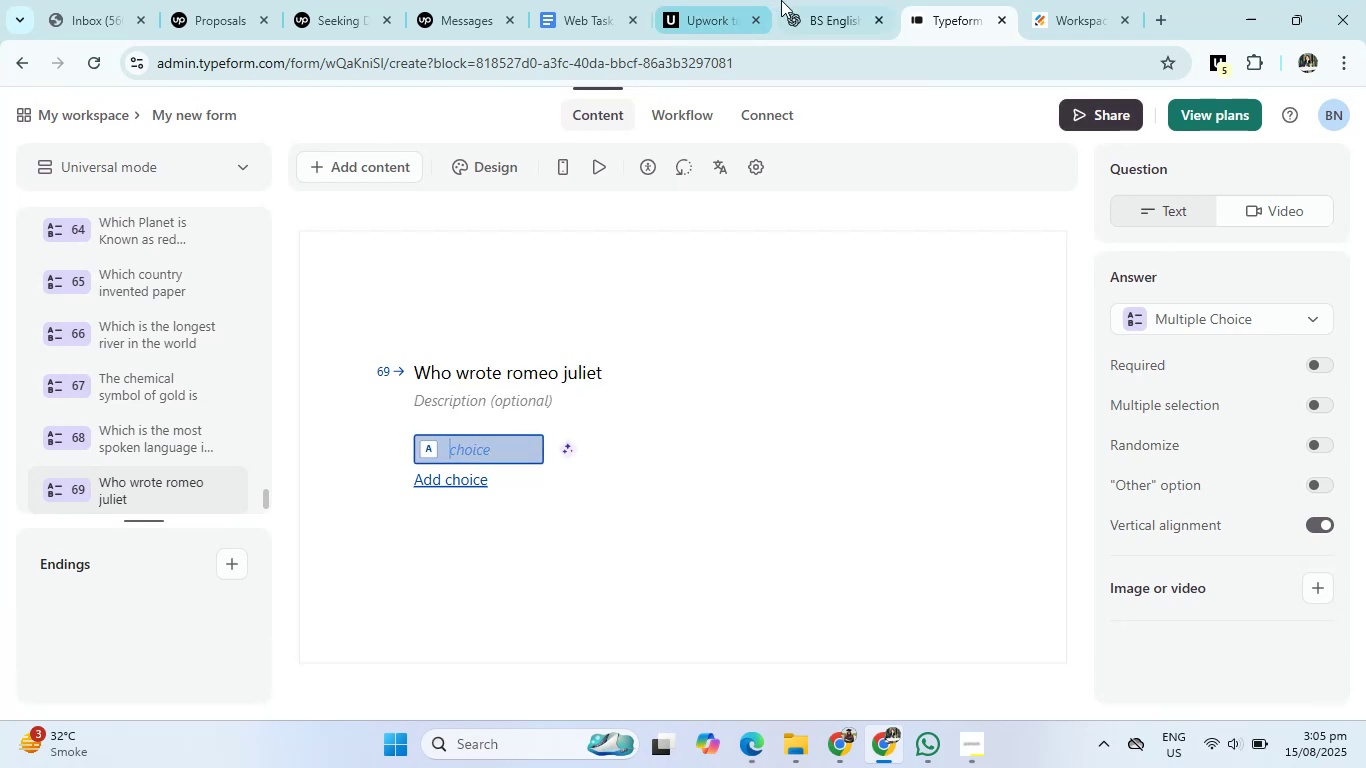 
left_click([811, 0])
 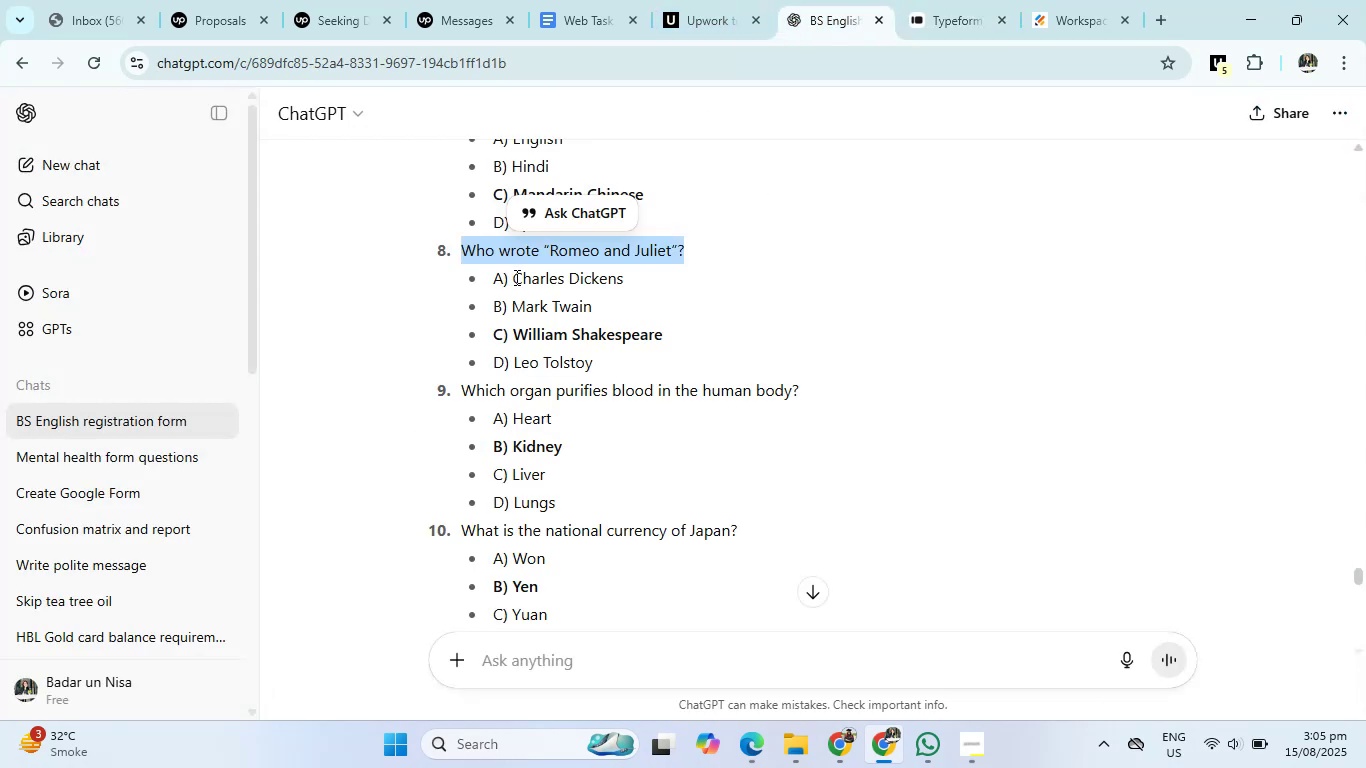 
left_click_drag(start_coordinate=[511, 278], to_coordinate=[602, 355])
 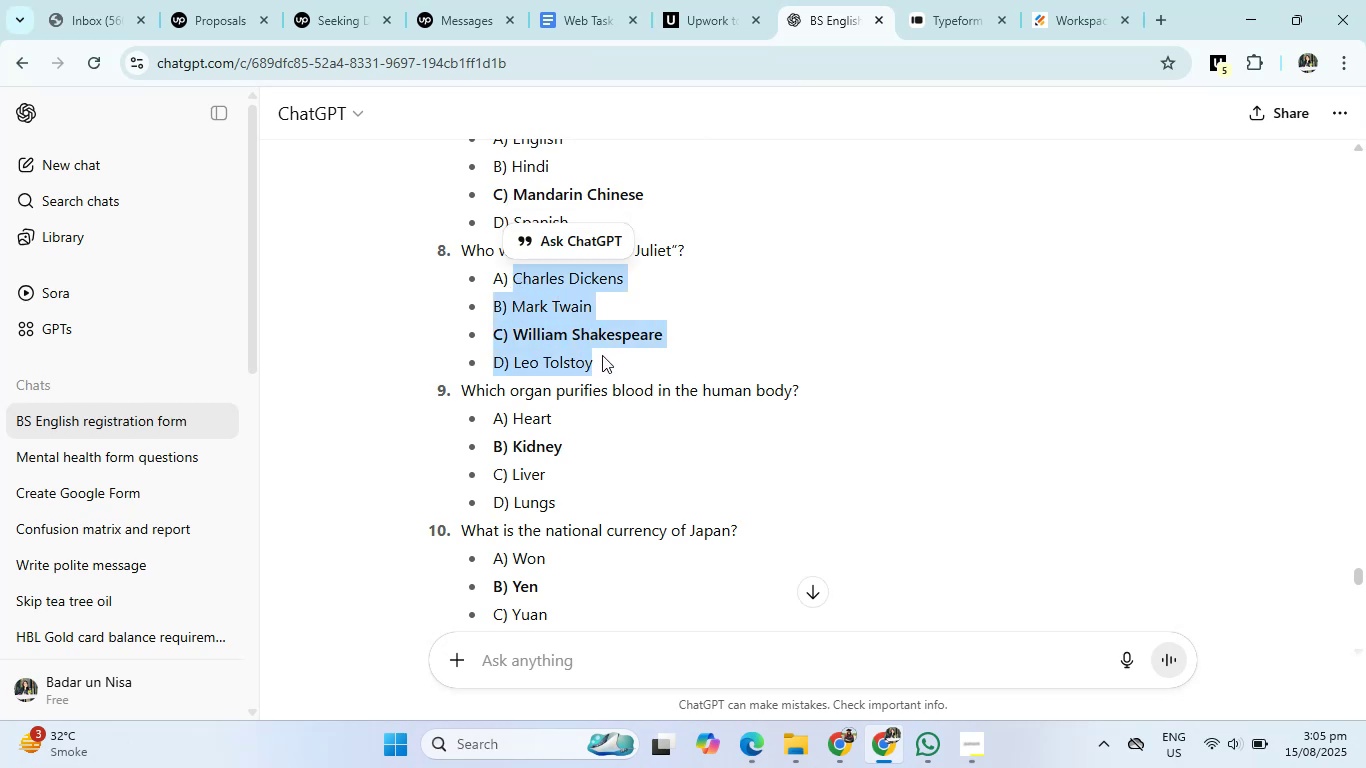 
key(Control+C)
 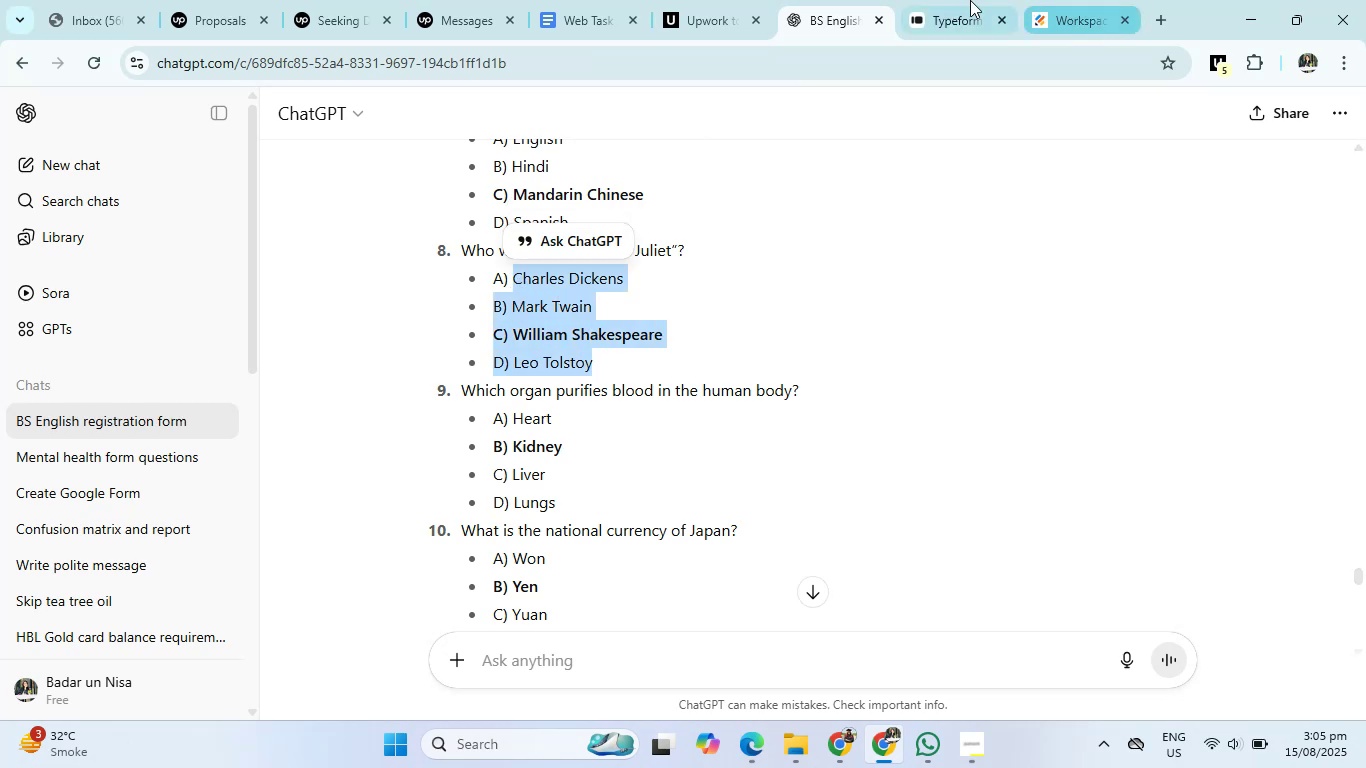 
left_click([966, 0])
 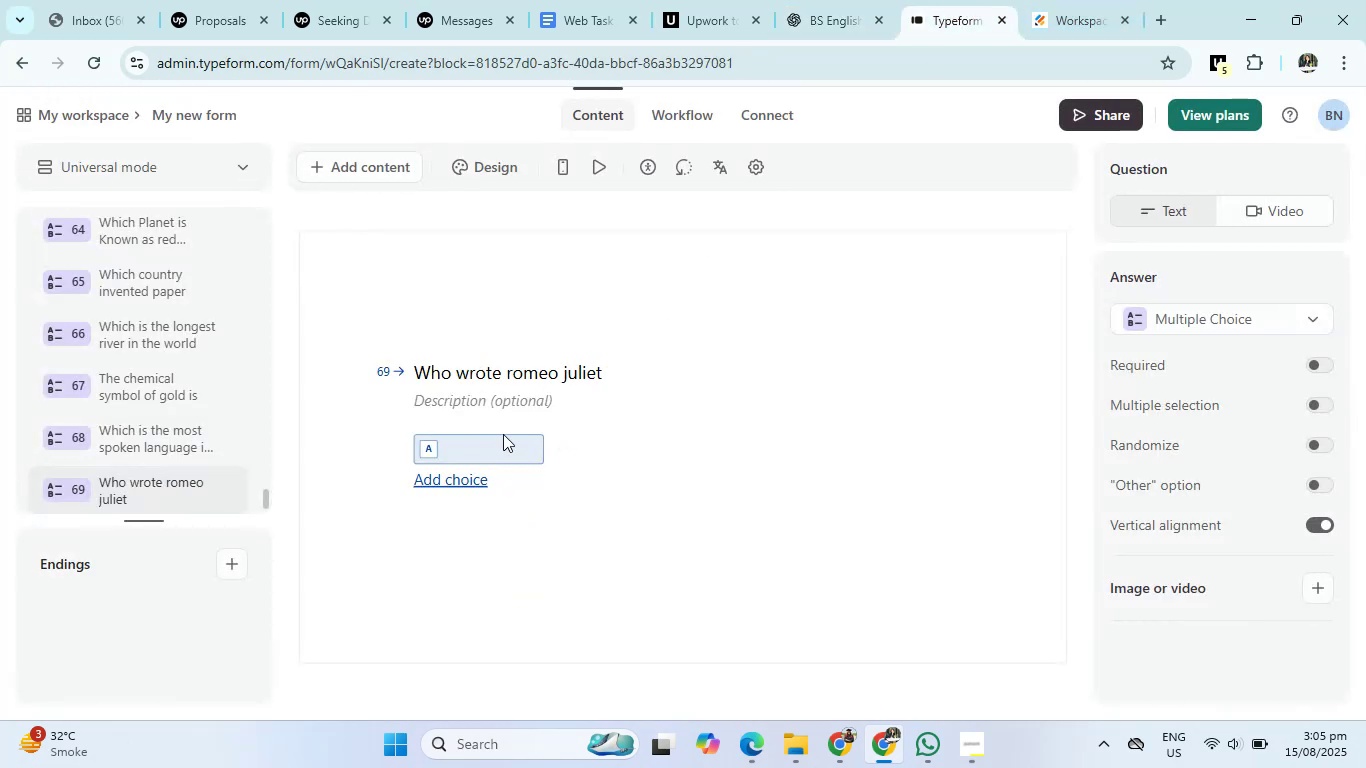 
left_click([494, 450])
 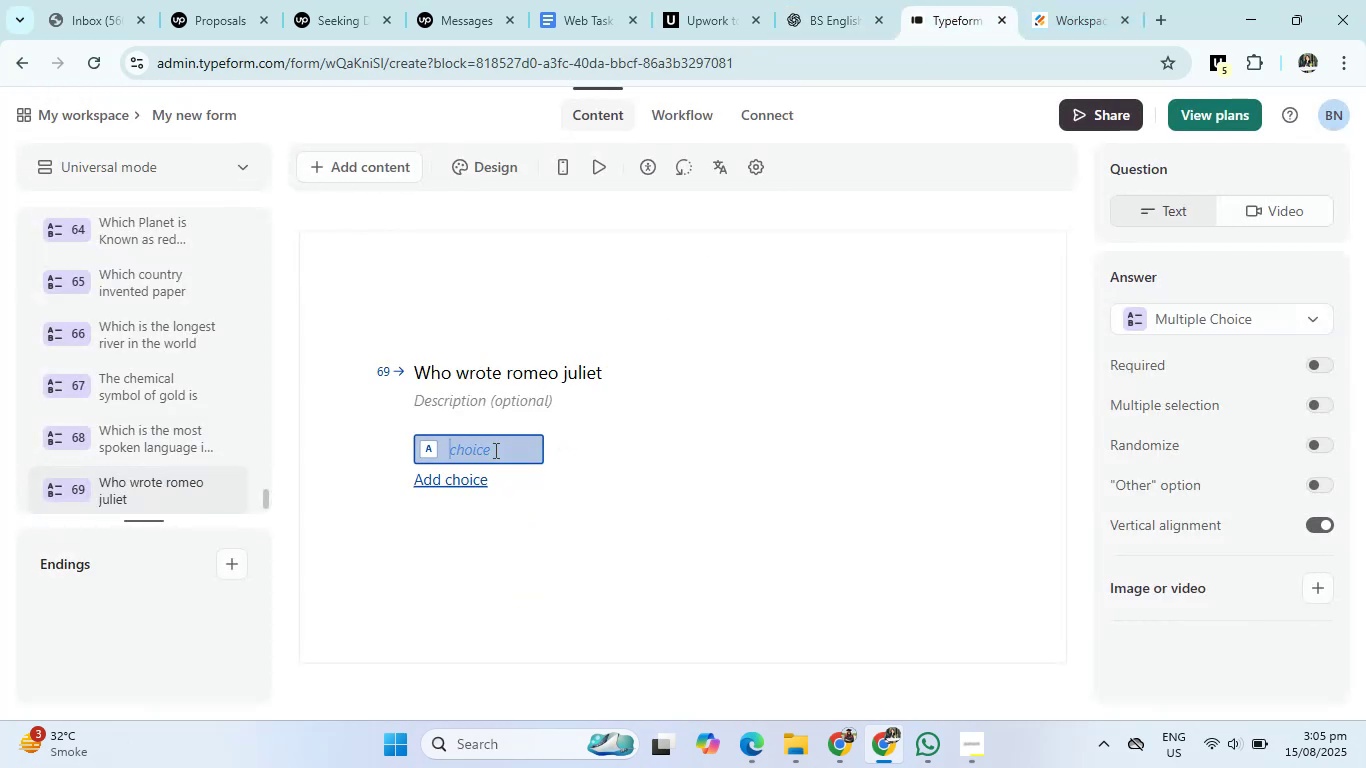 
key(Control+V)
 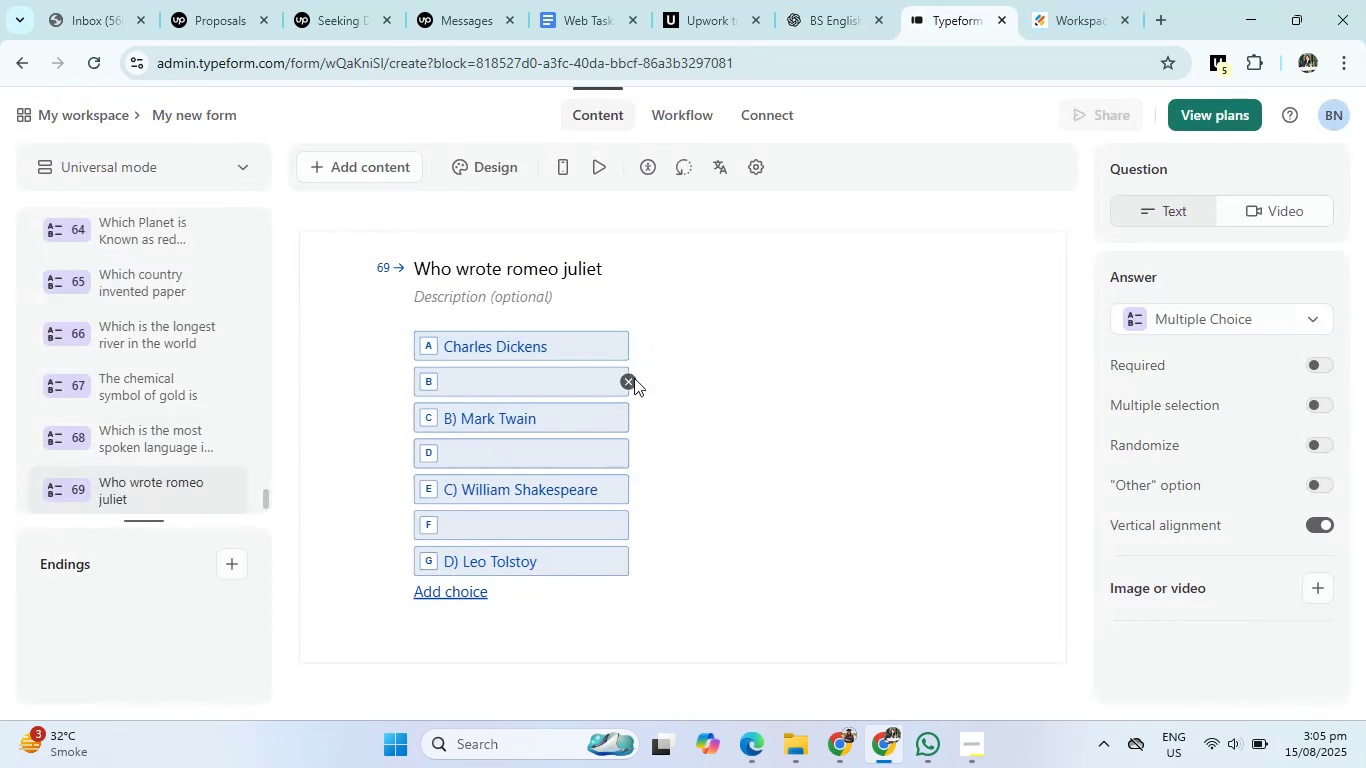 
left_click([629, 378])
 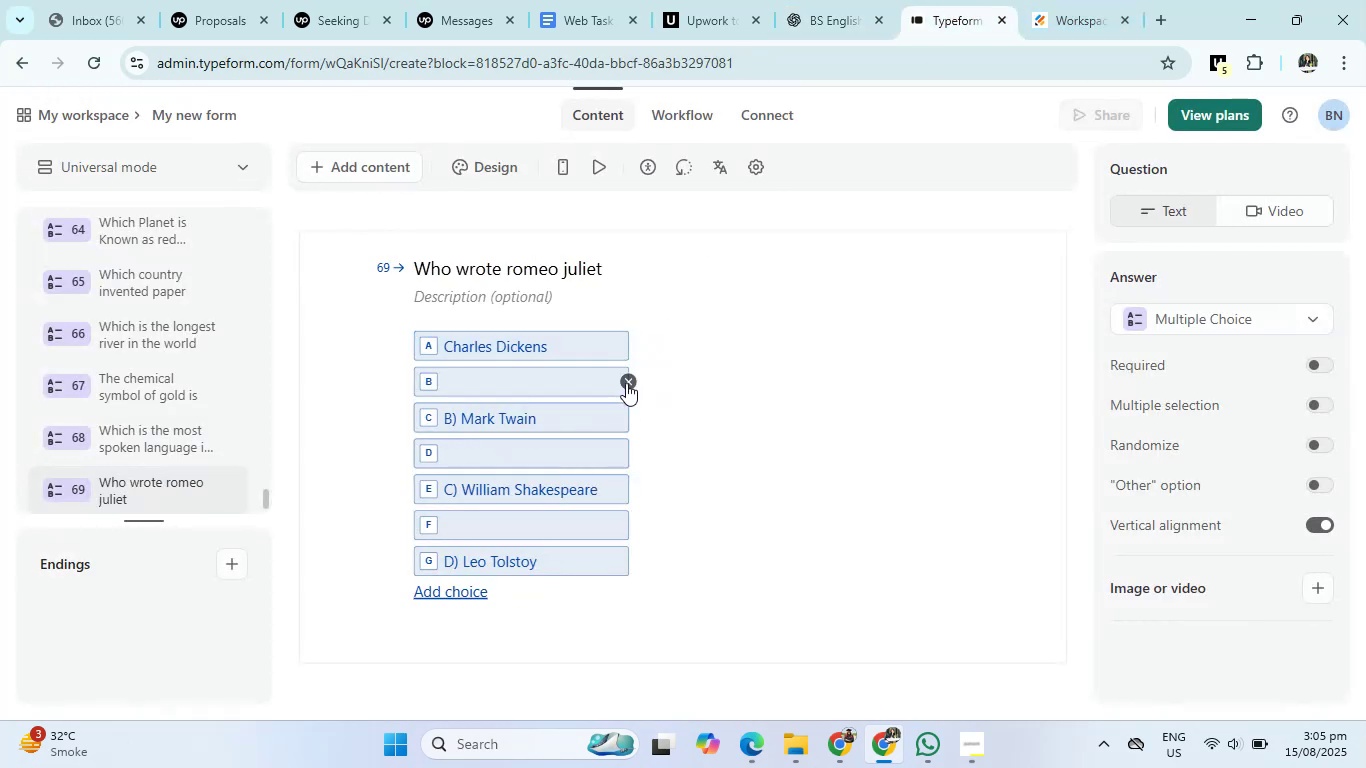 
left_click([626, 383])
 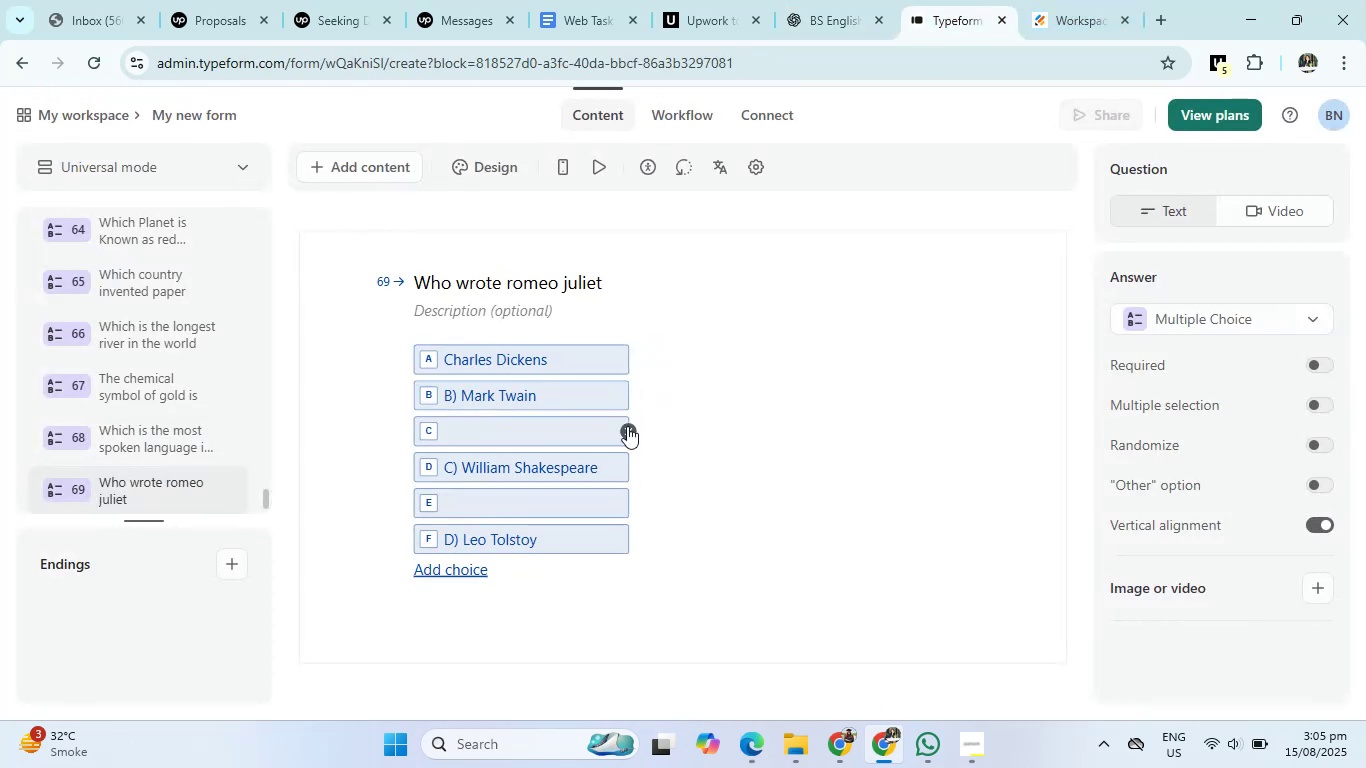 
left_click([627, 427])
 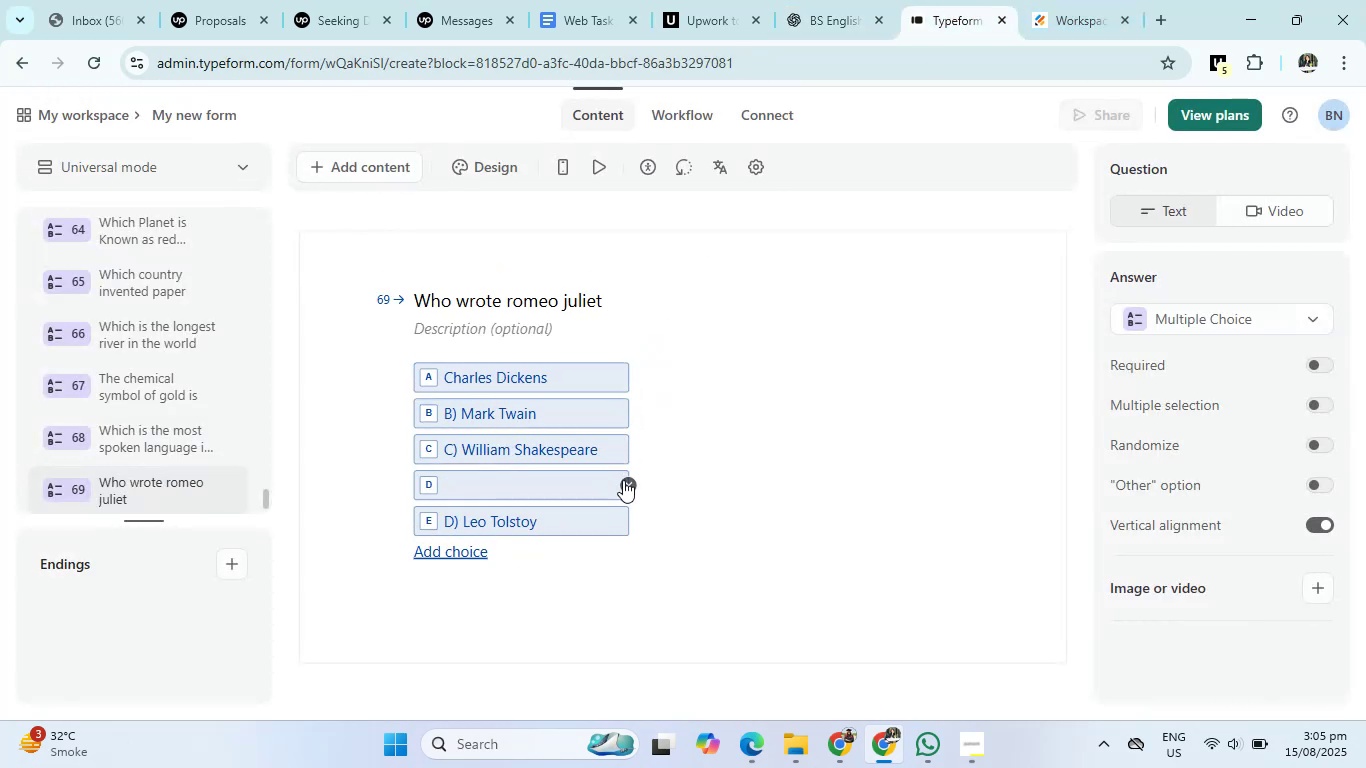 
left_click([623, 480])
 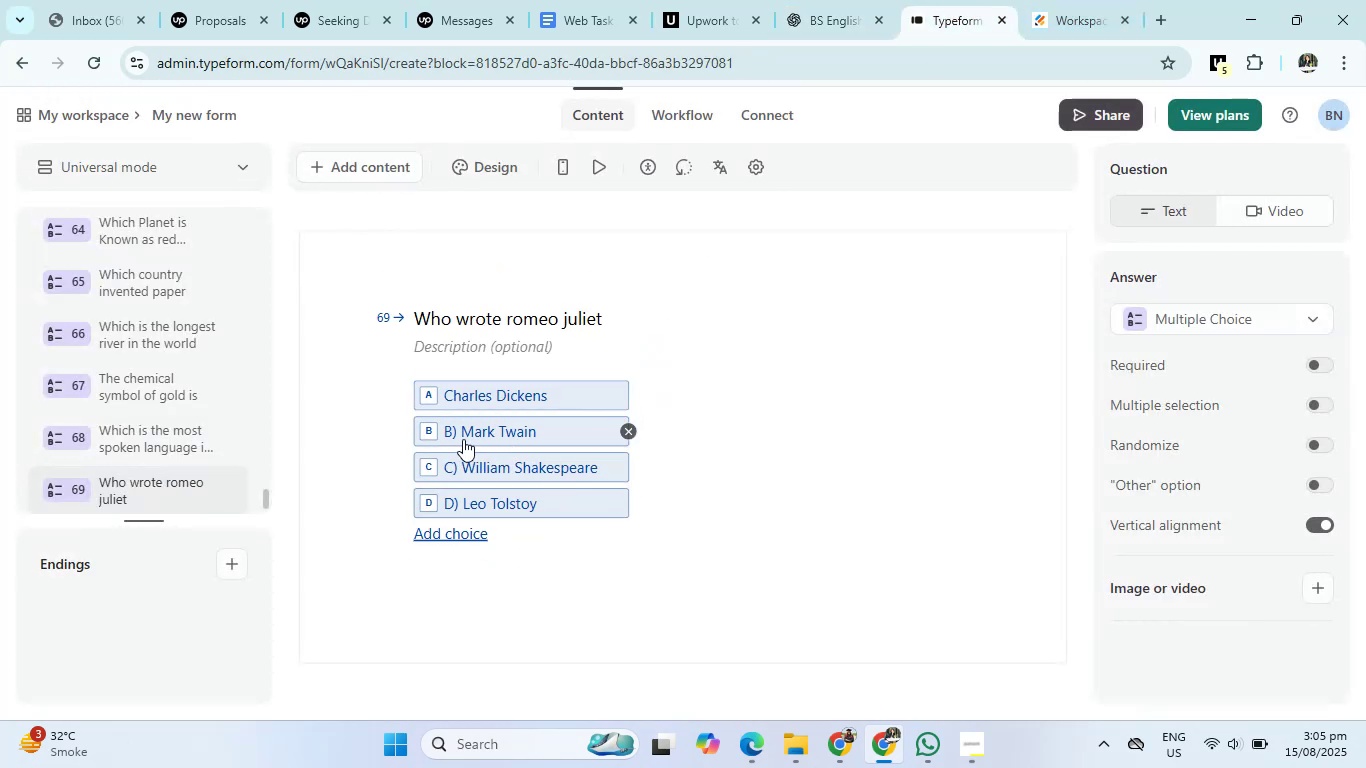 
left_click([463, 438])
 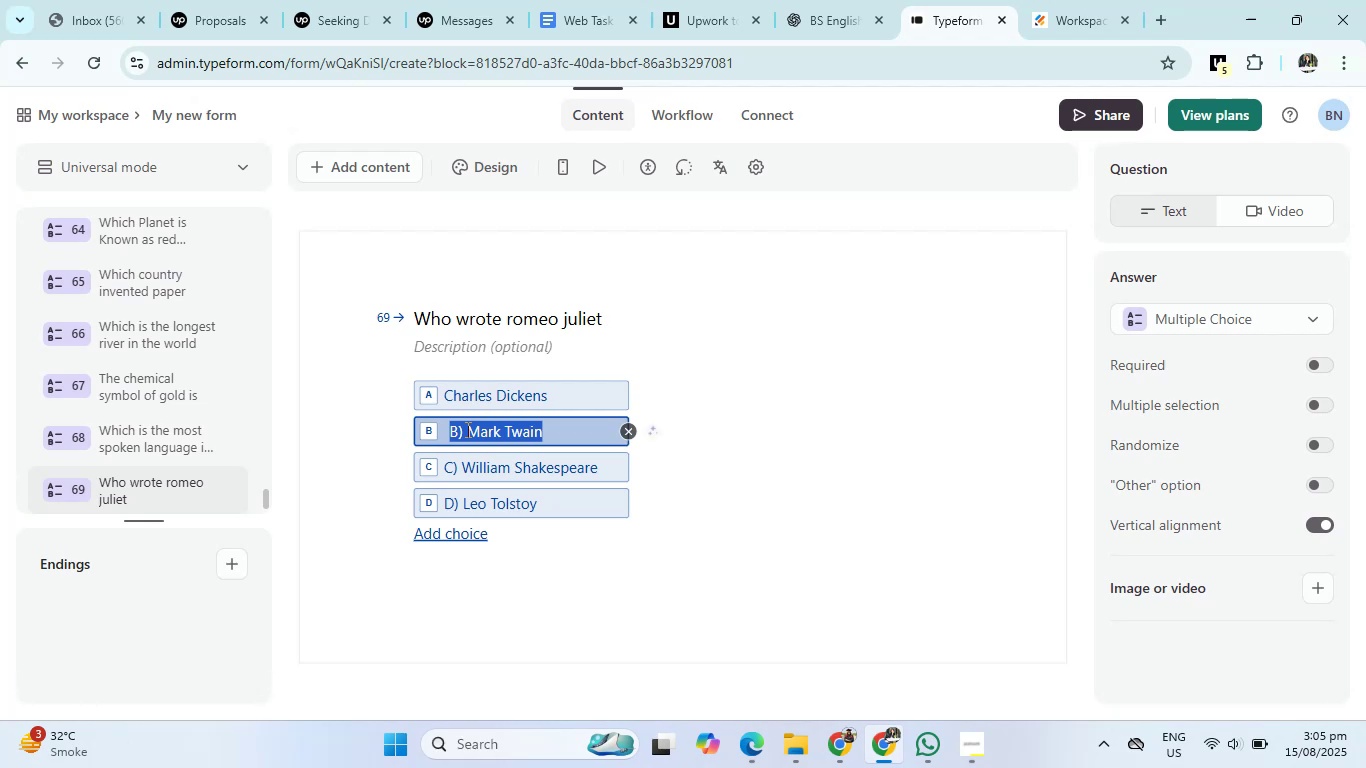 
left_click([467, 428])
 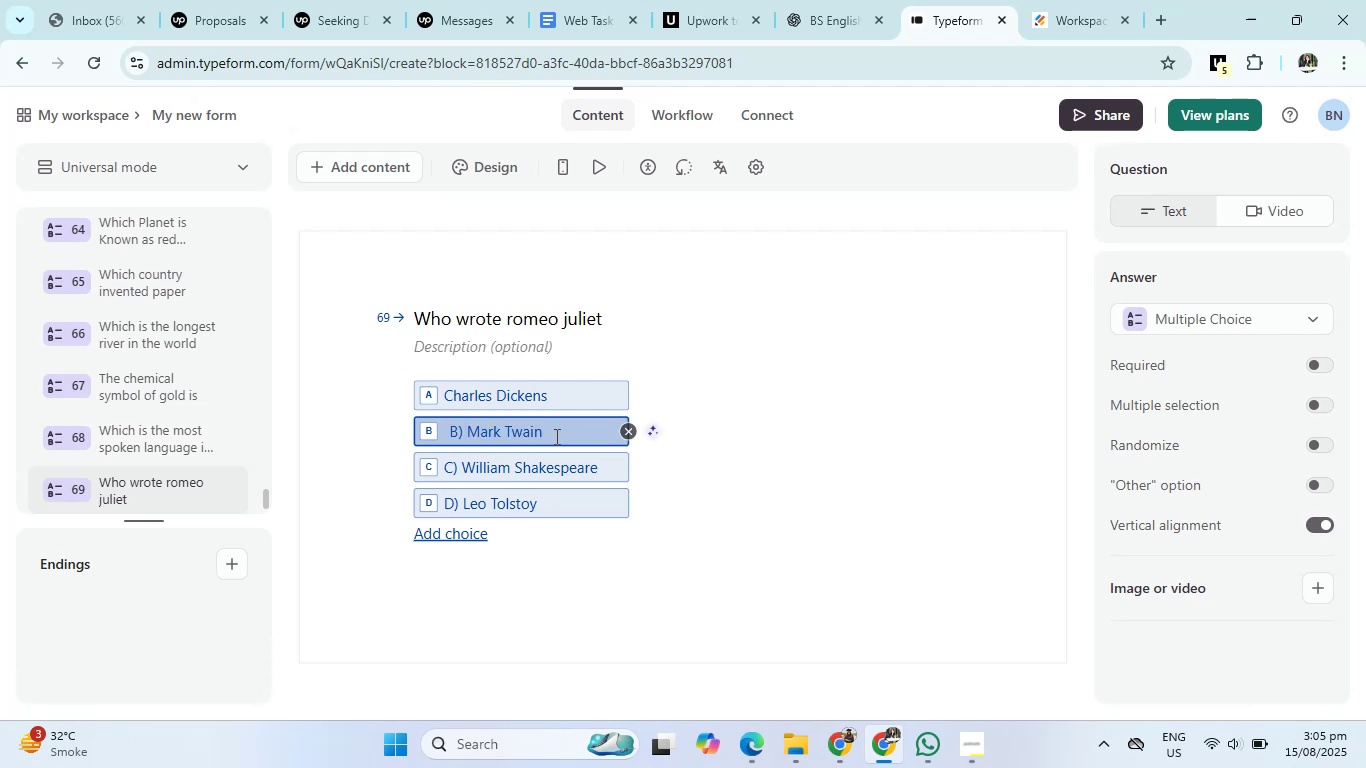 
key(Backspace)
 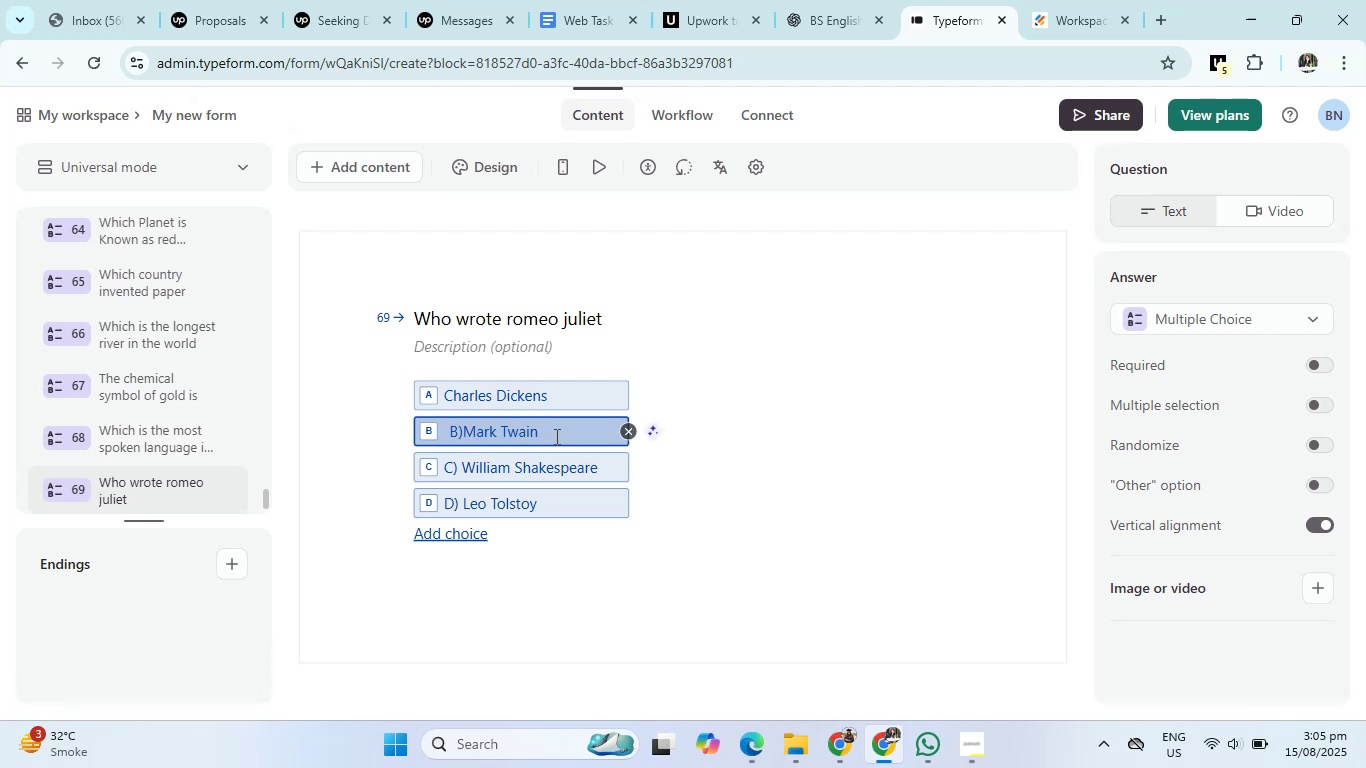 
key(Backspace)
 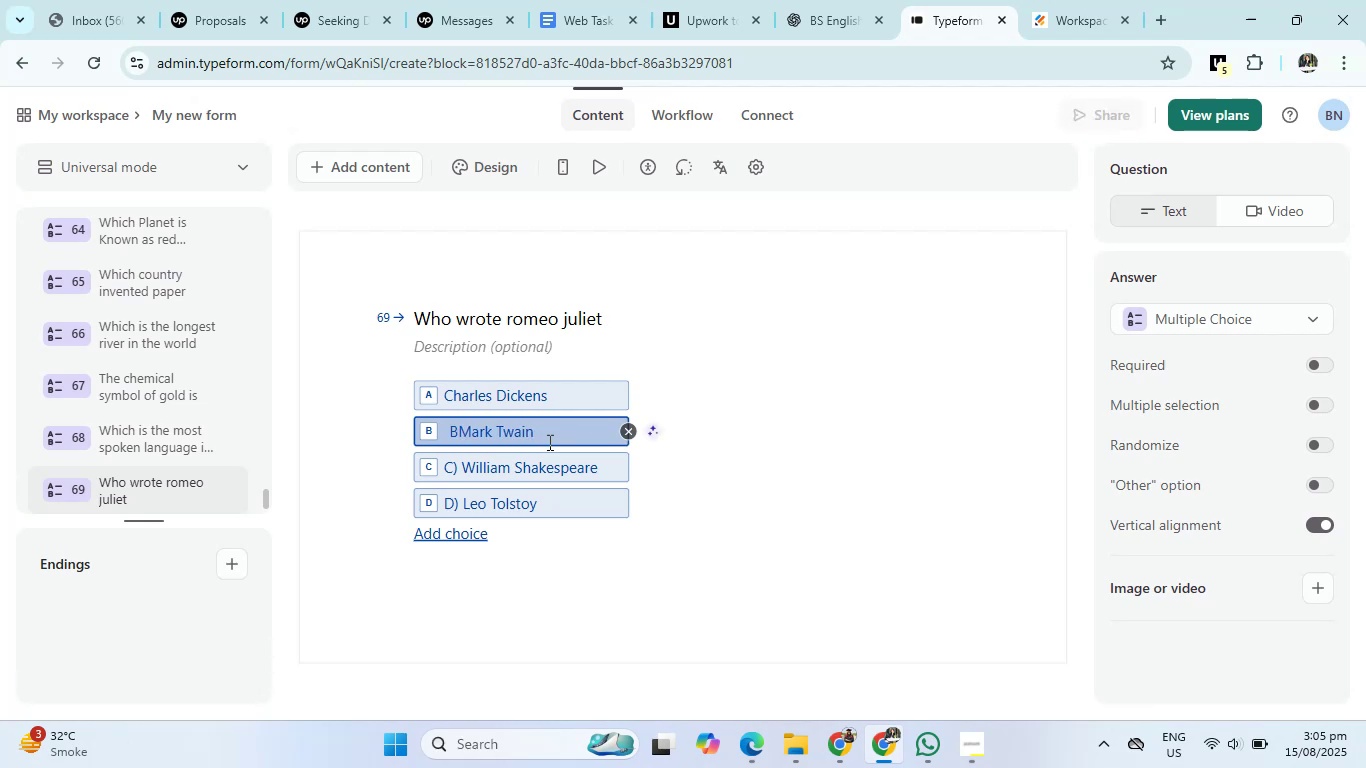 
key(Backspace)
 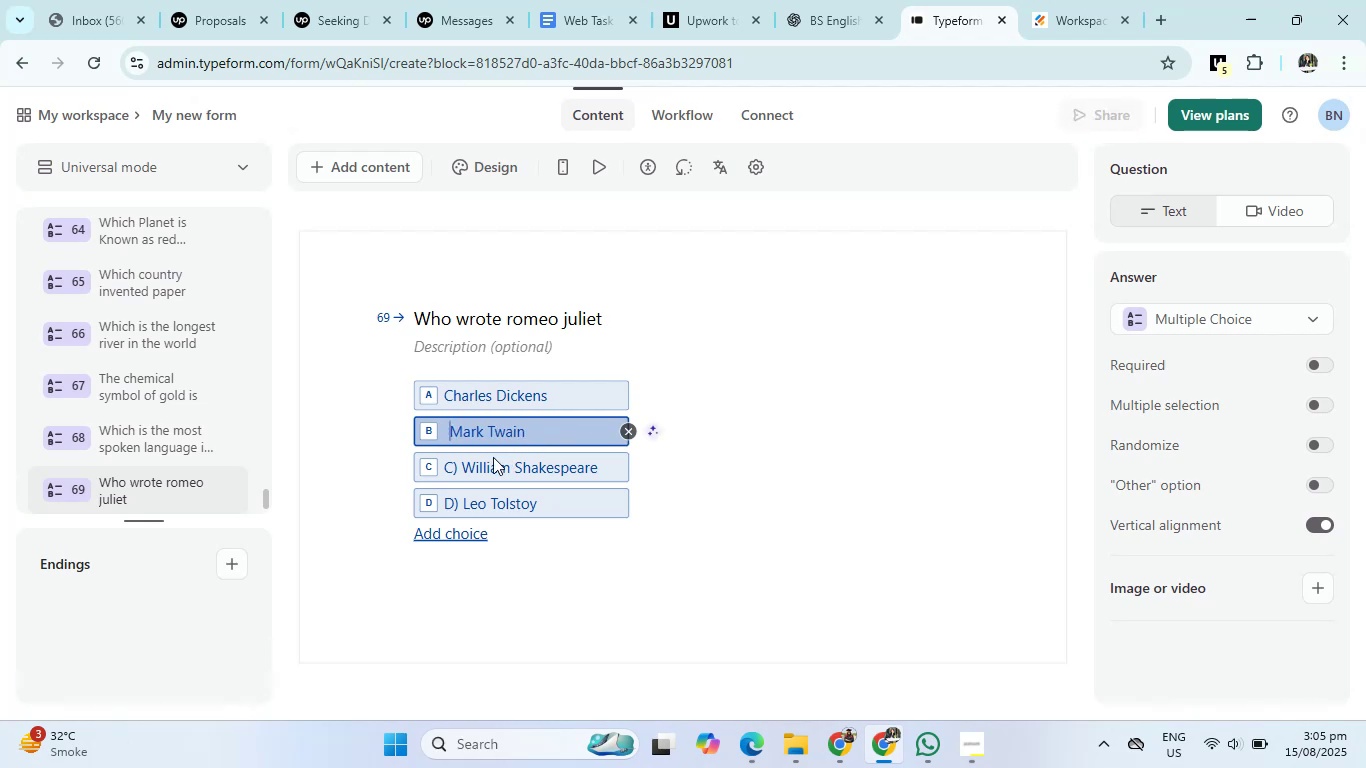 
key(Backspace)
 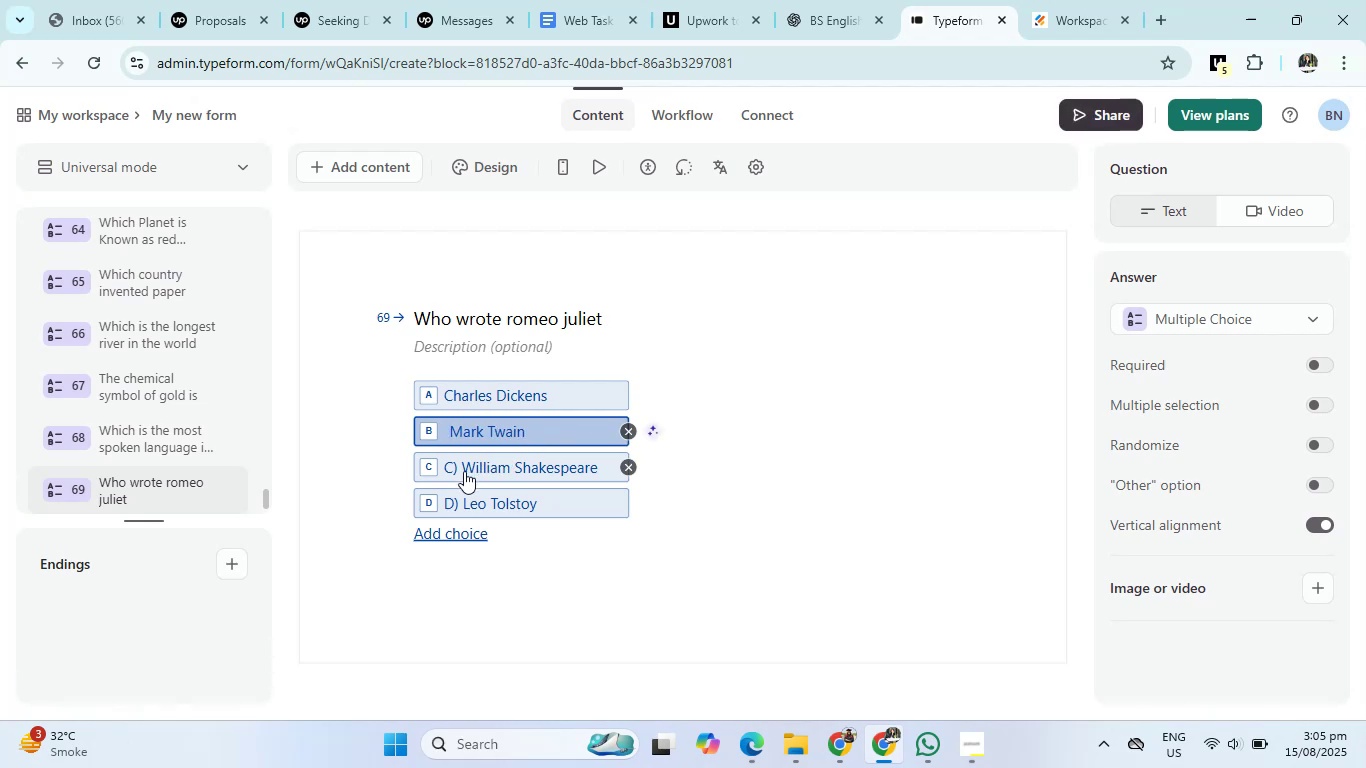 
left_click([464, 471])
 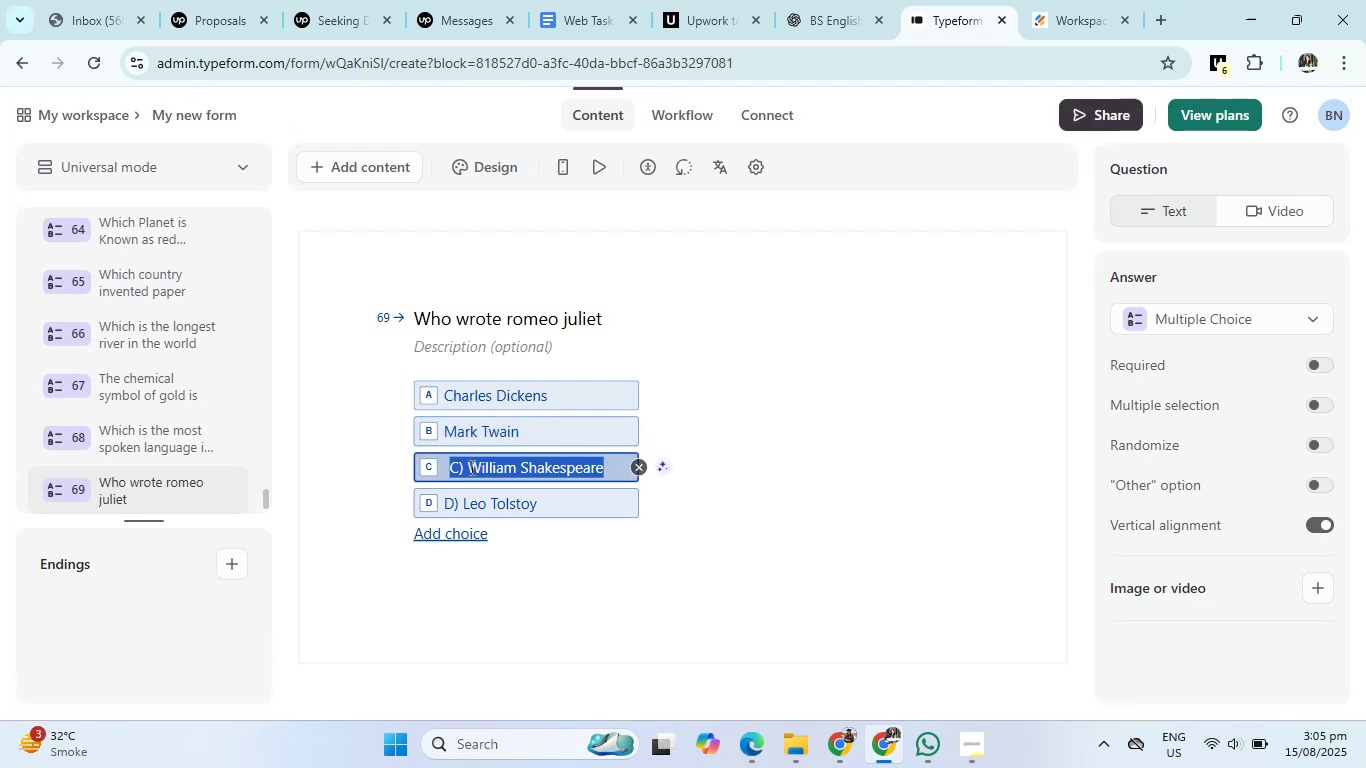 
left_click([468, 468])
 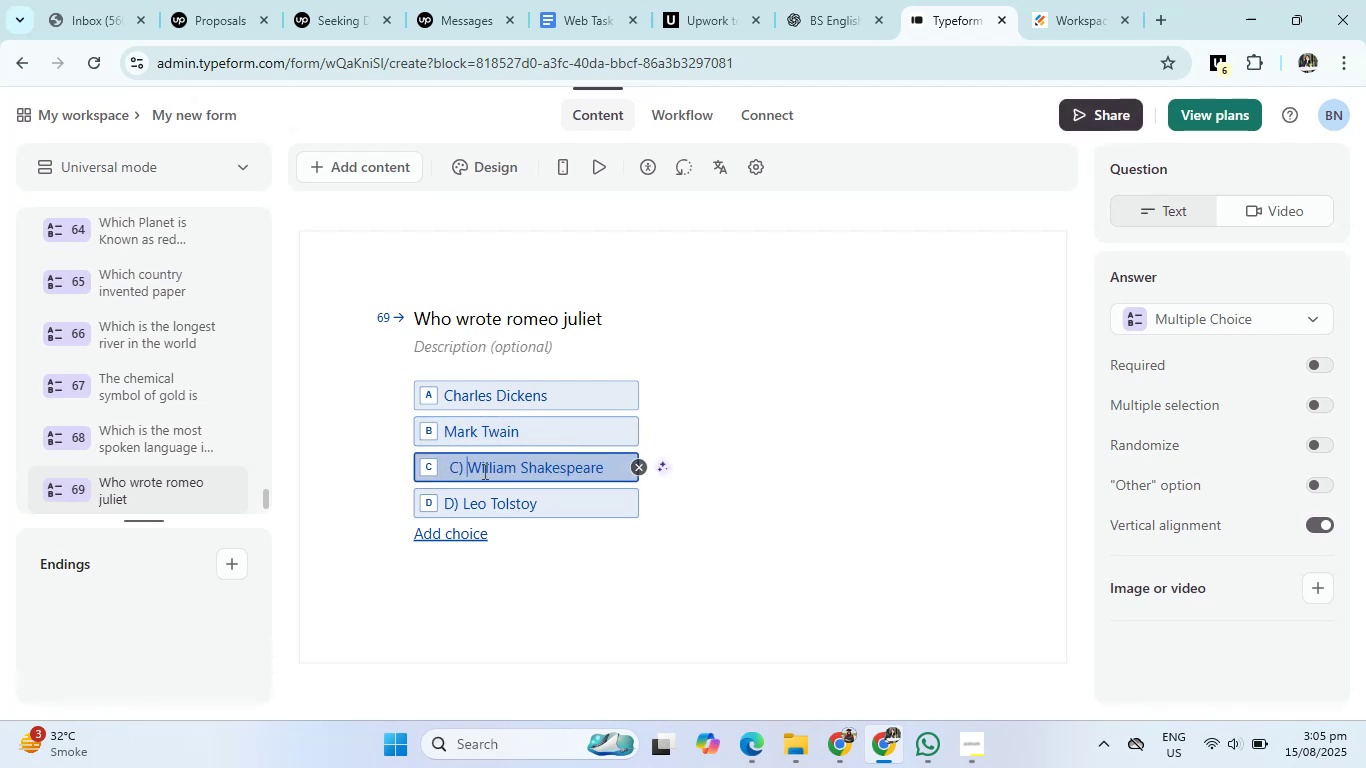 
key(Backspace)
 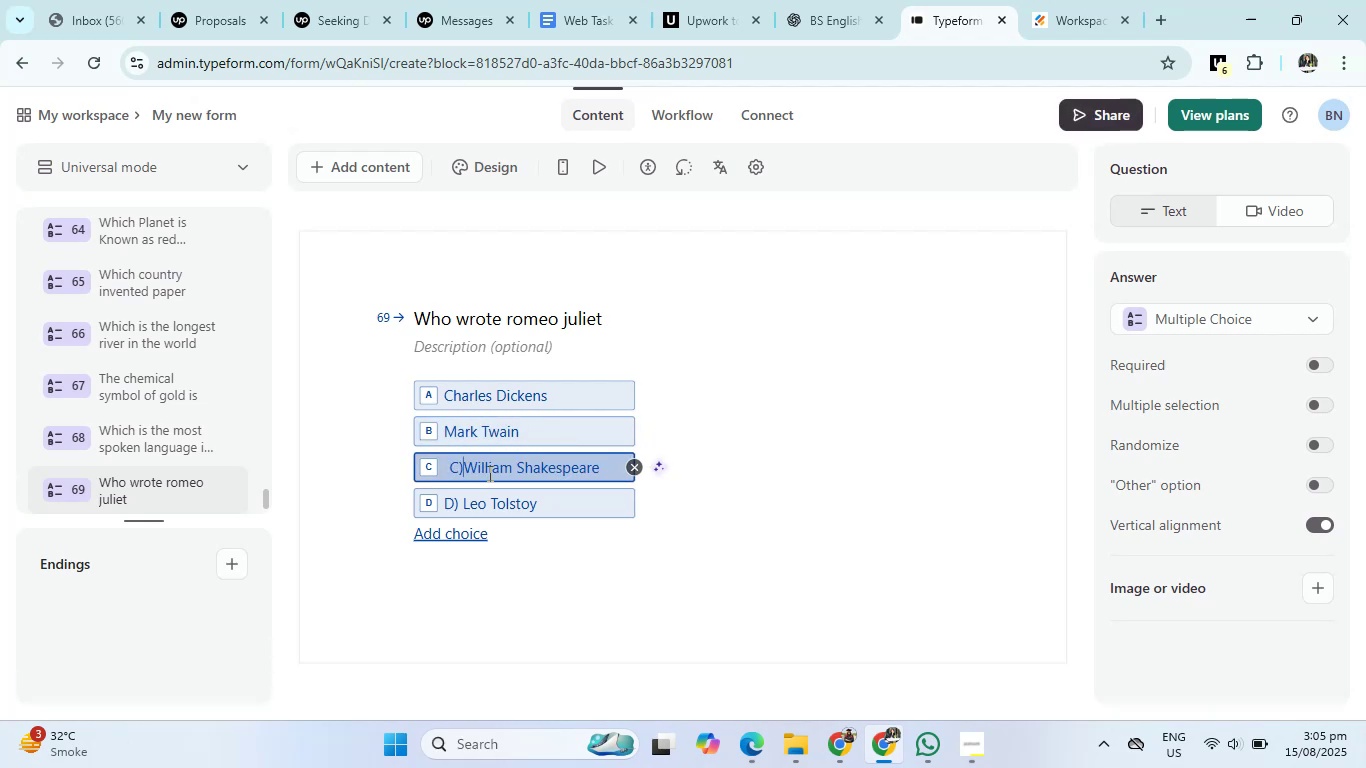 
key(Backspace)
 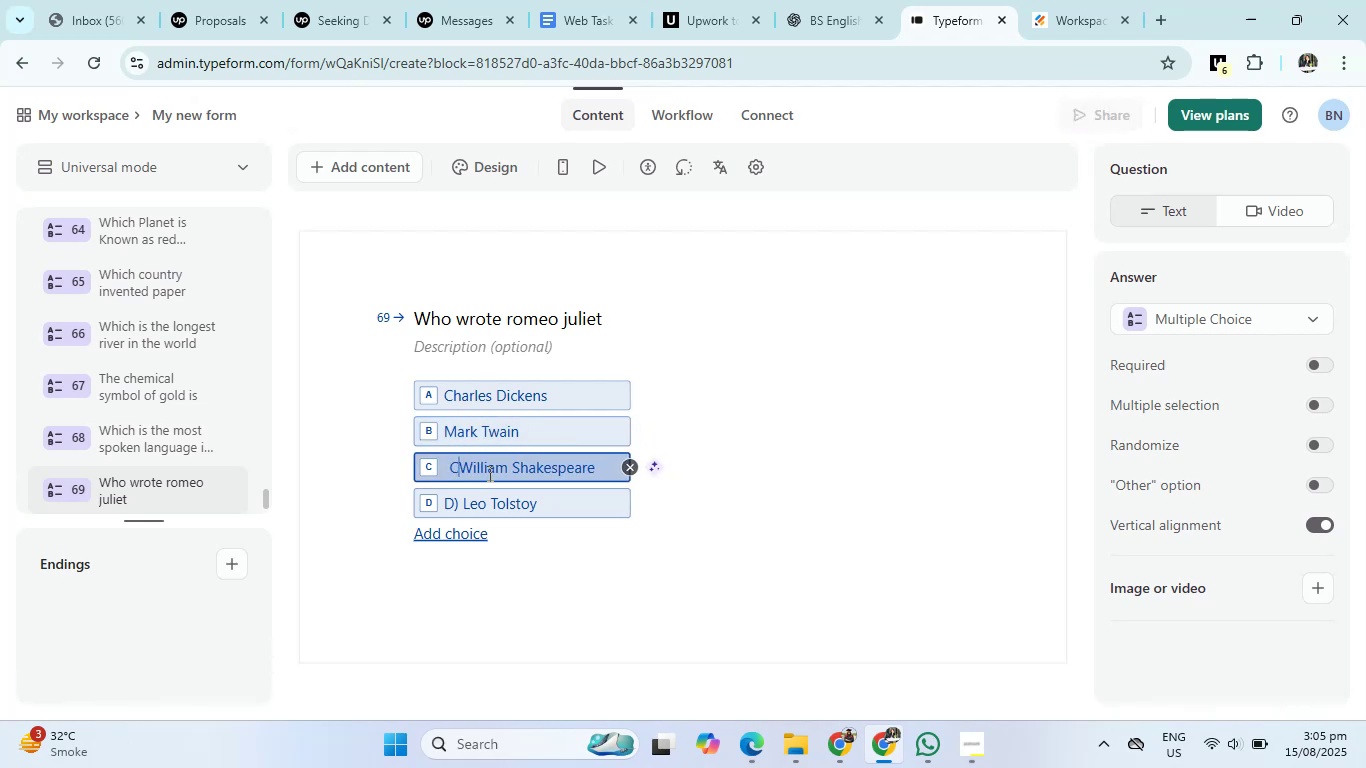 
key(Backspace)
 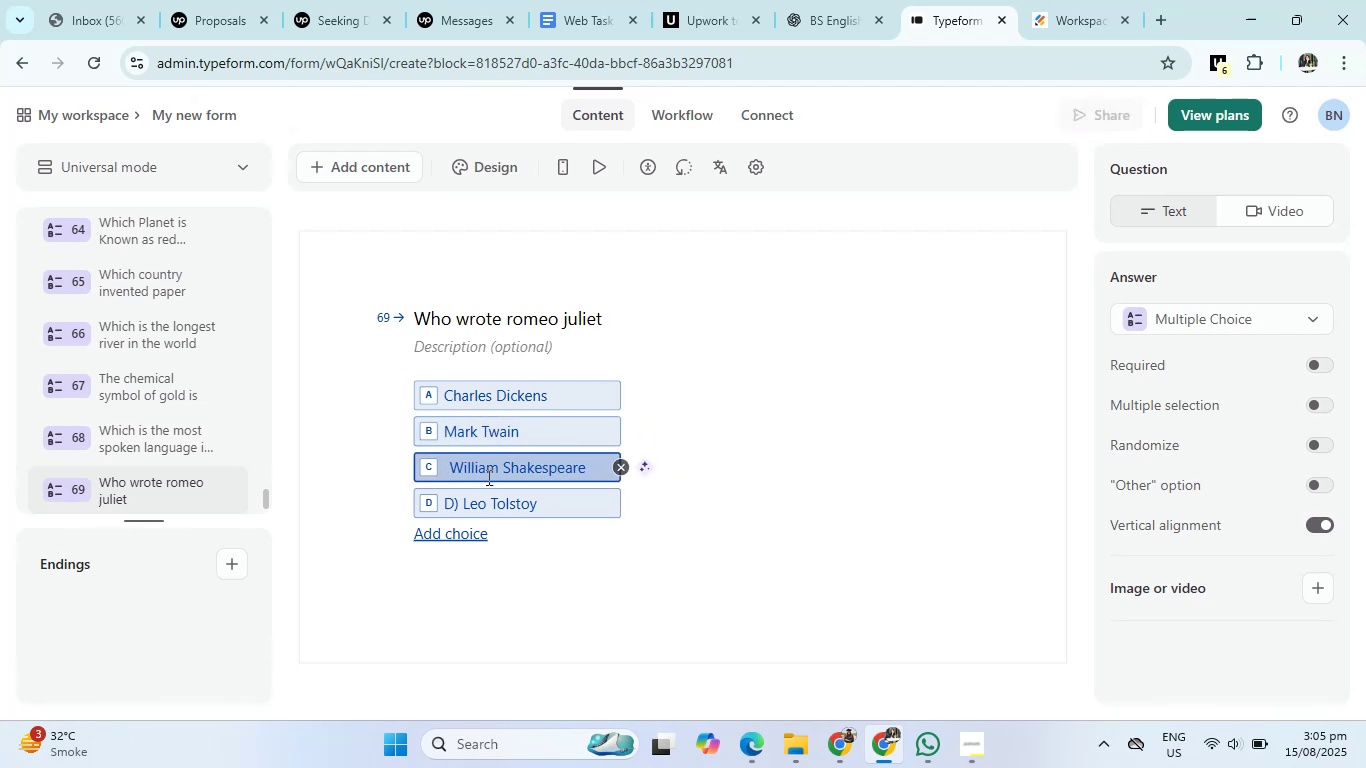 
key(Backspace)
 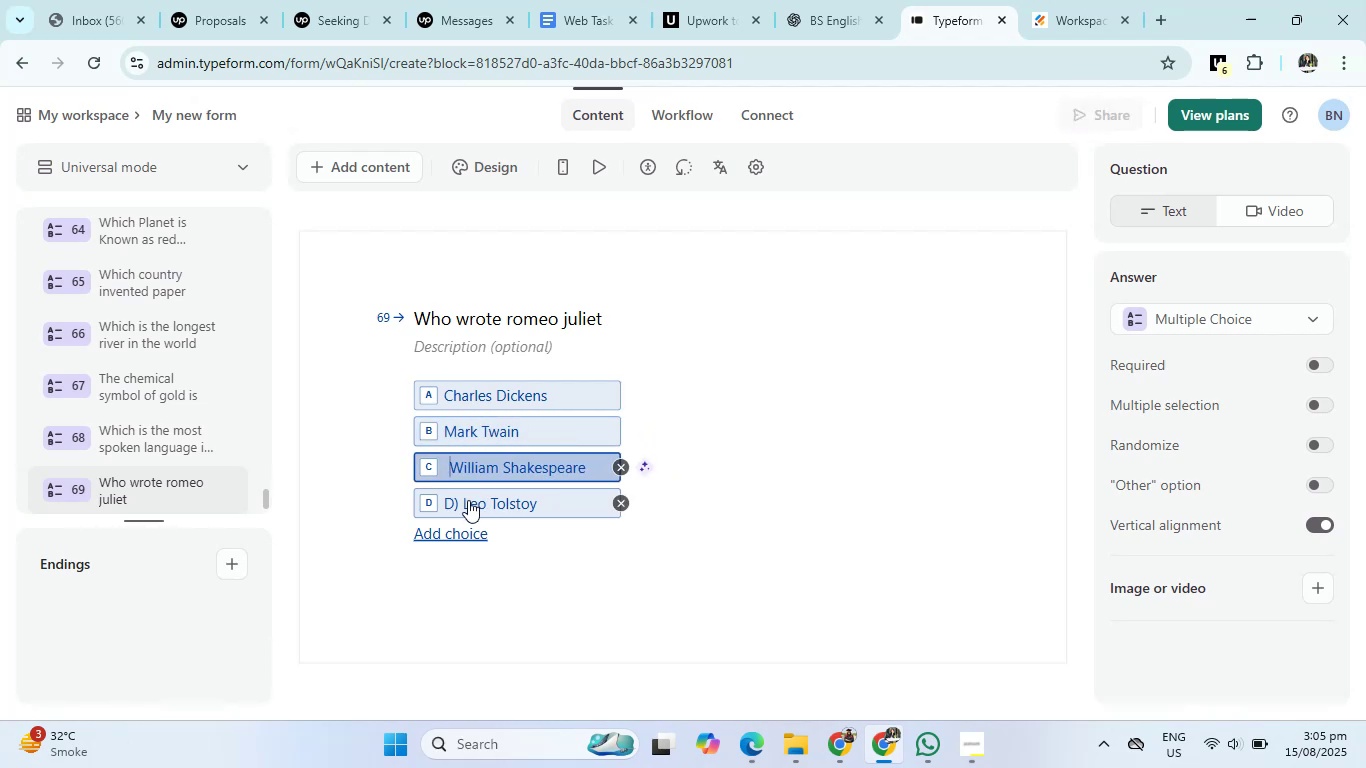 
left_click([468, 500])
 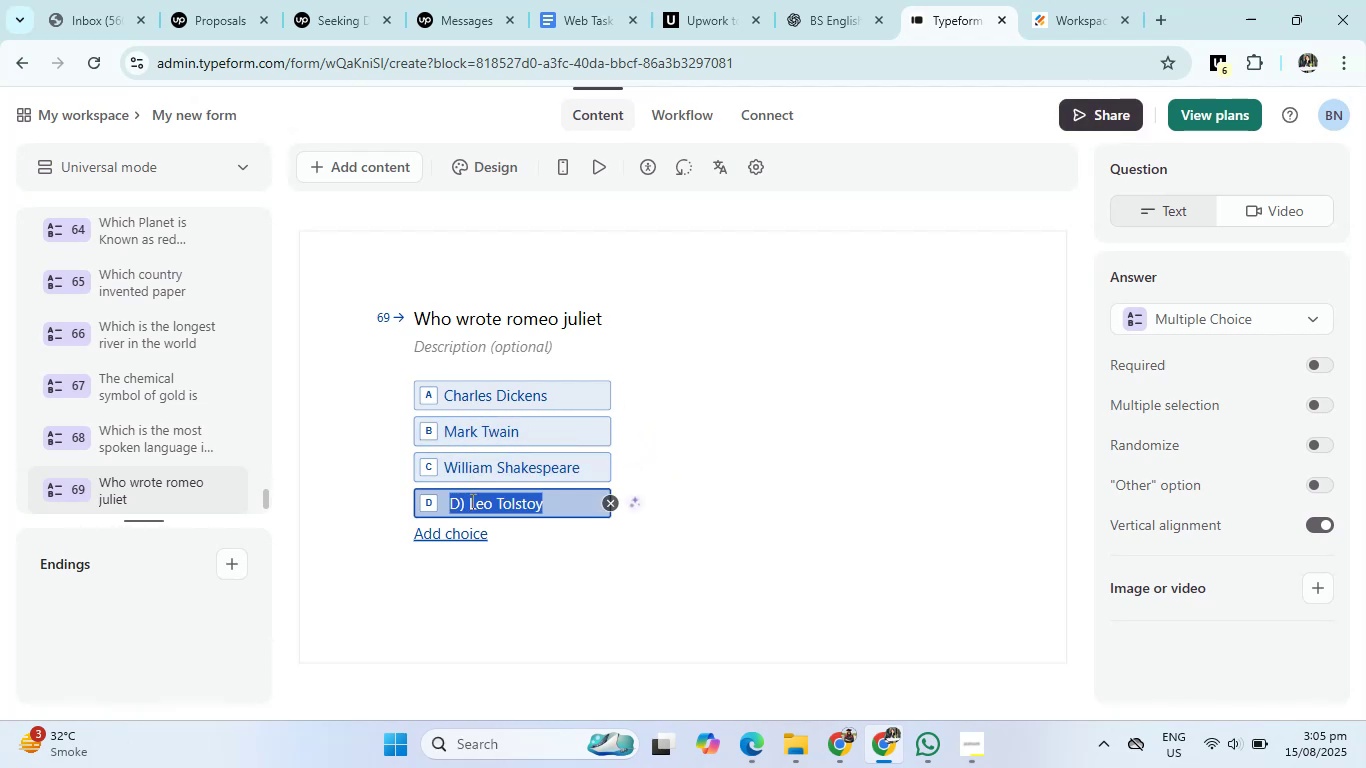 
left_click([470, 501])
 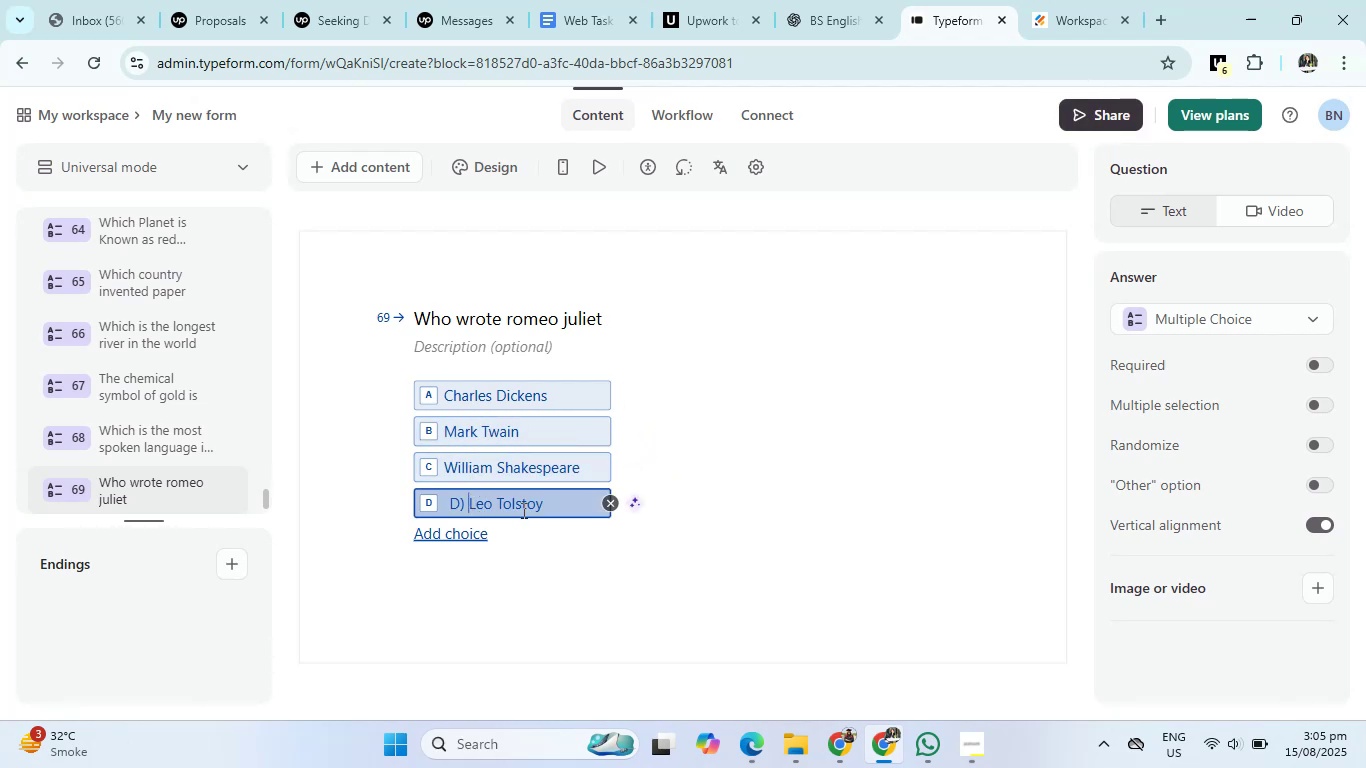 
key(Backspace)
 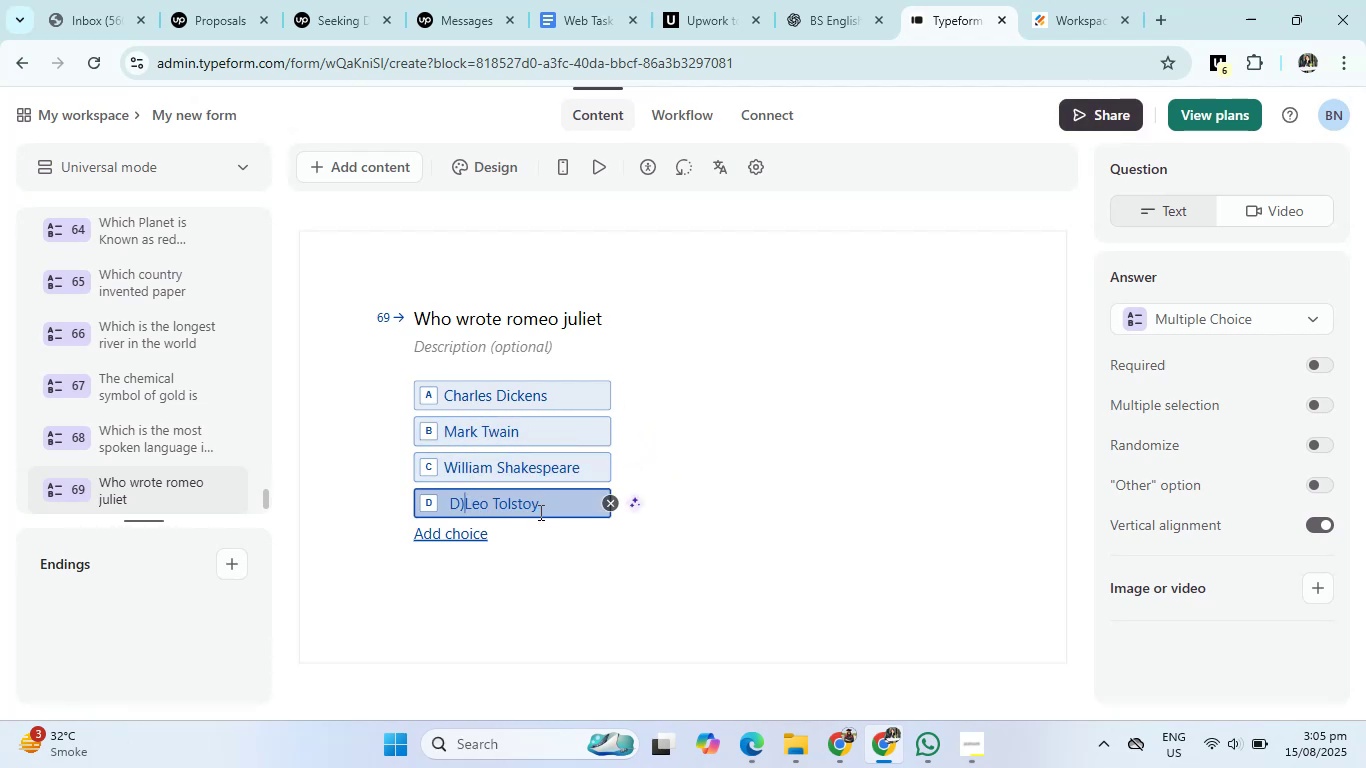 
key(Backspace)
 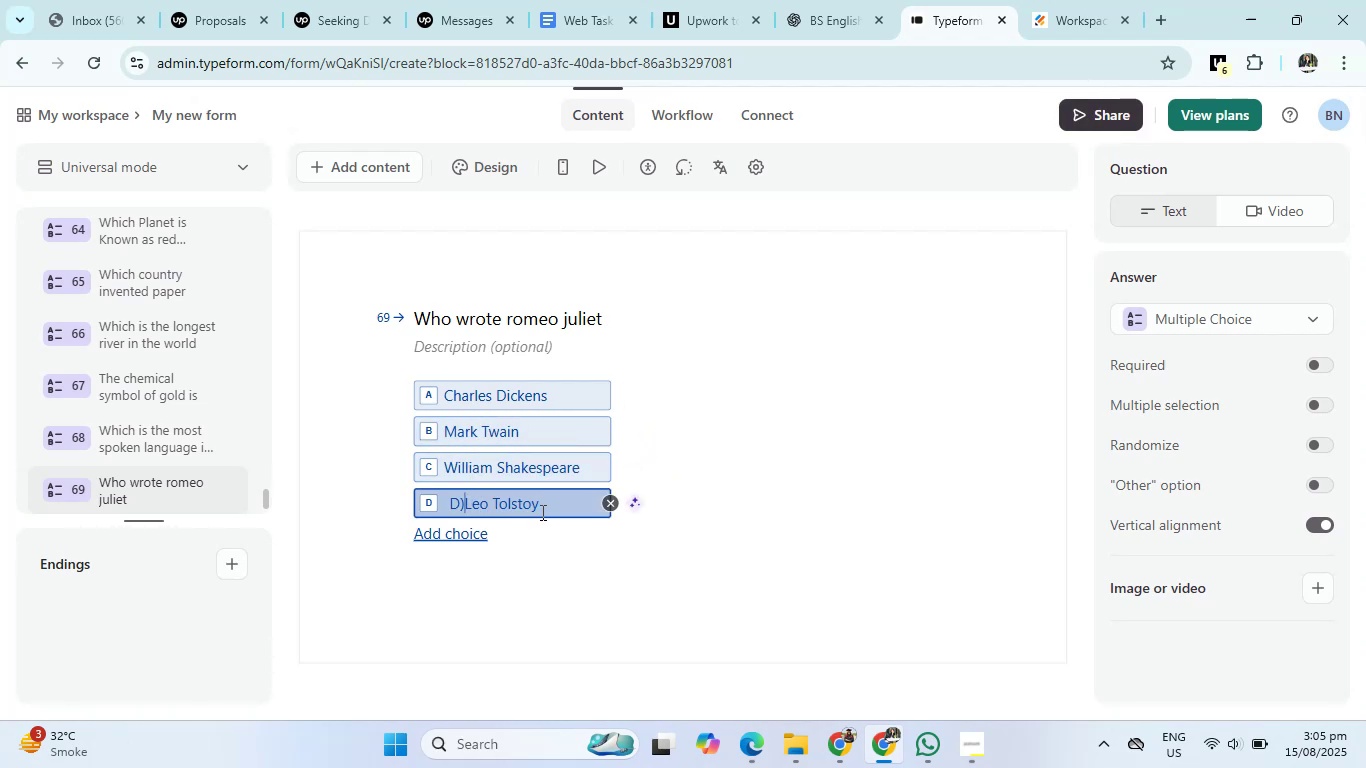 
key(Backspace)
 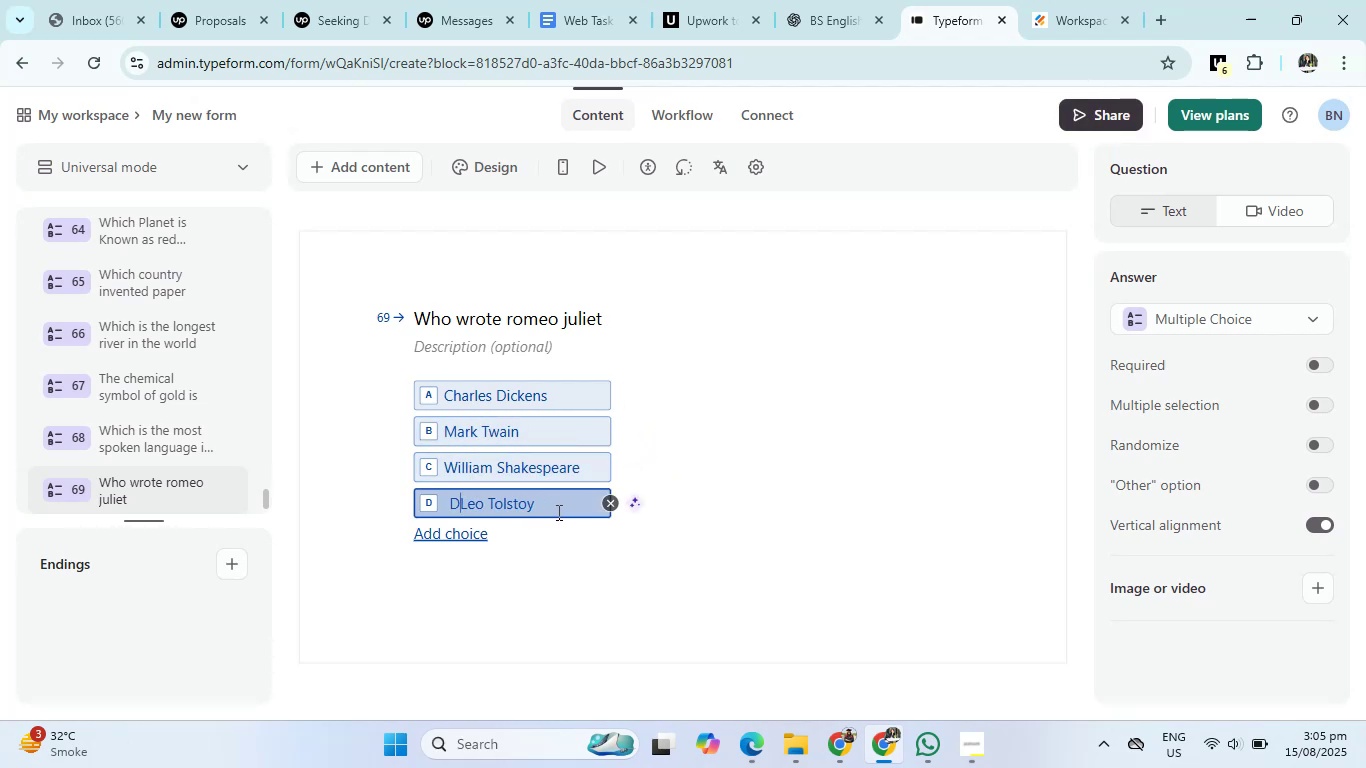 
key(Backspace)
 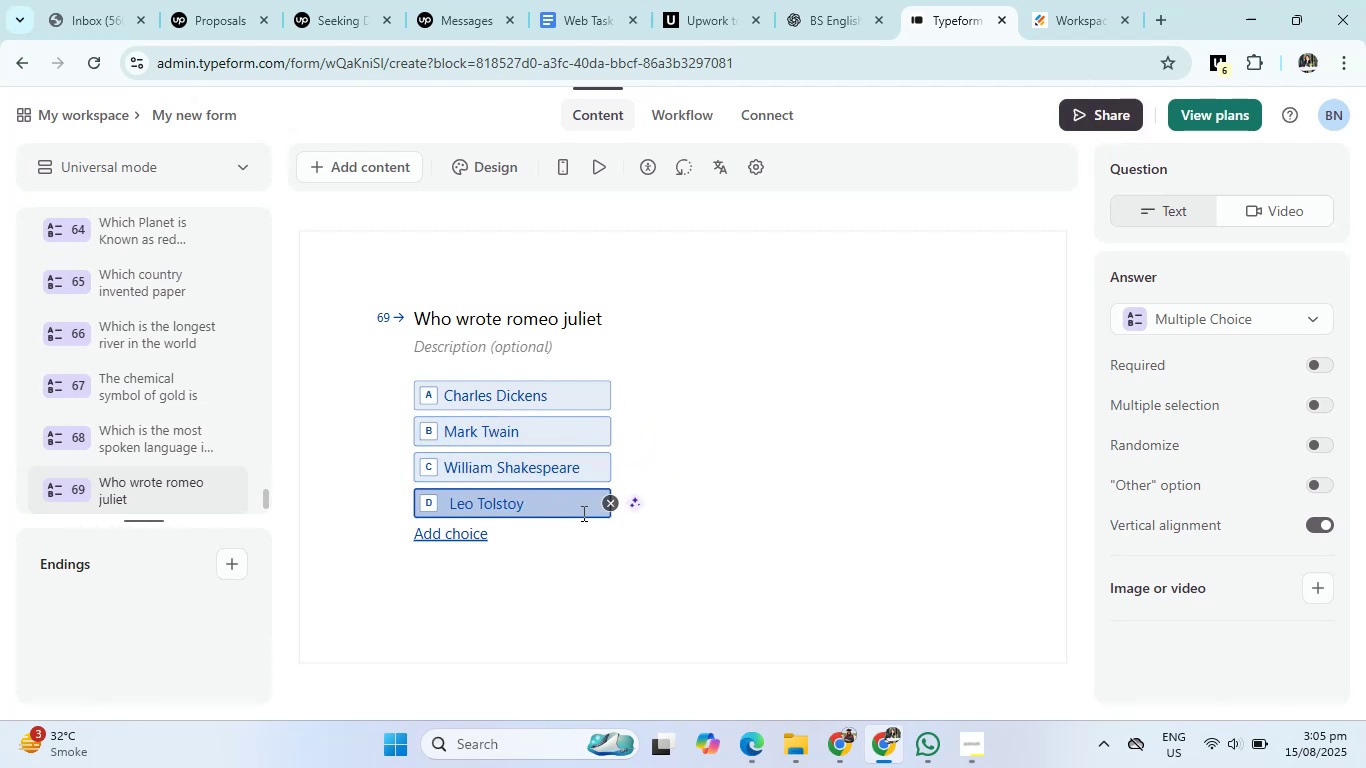 
key(Backspace)
 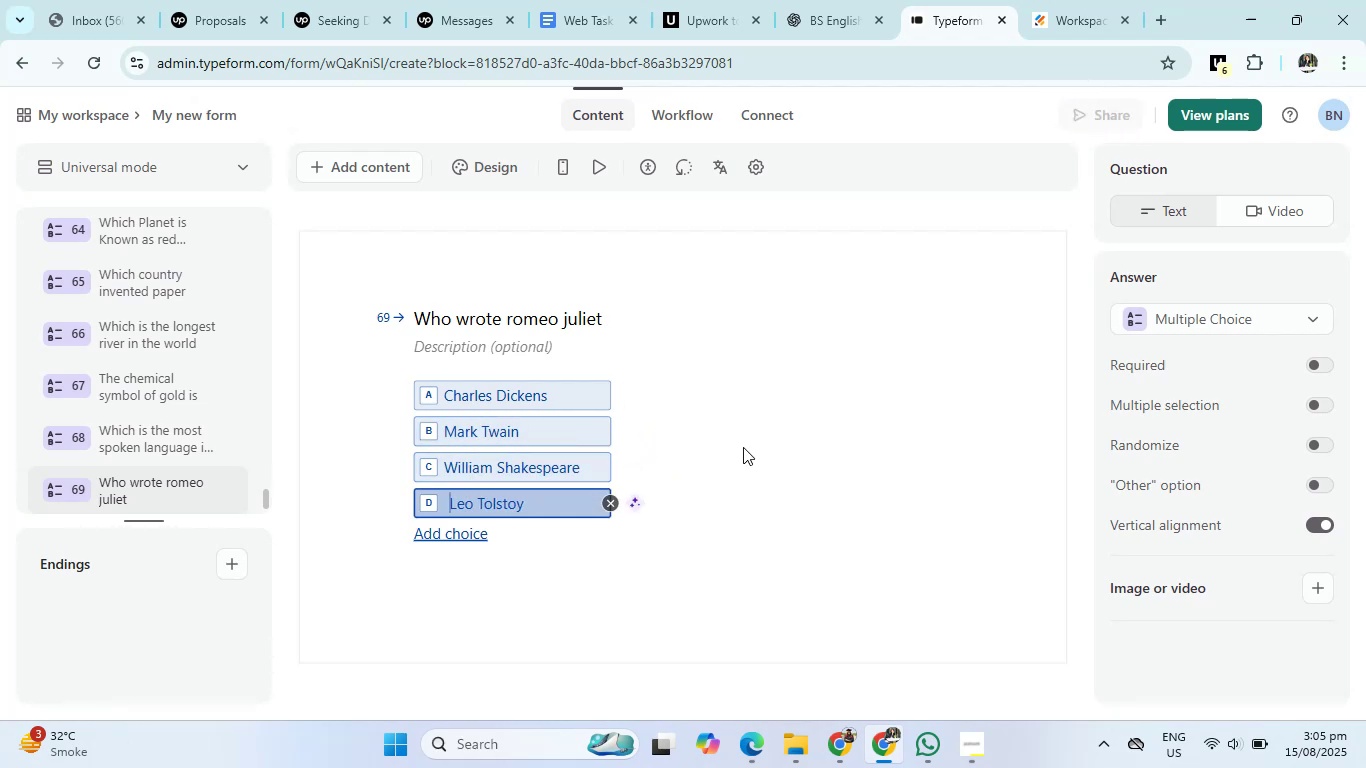 
left_click([743, 447])
 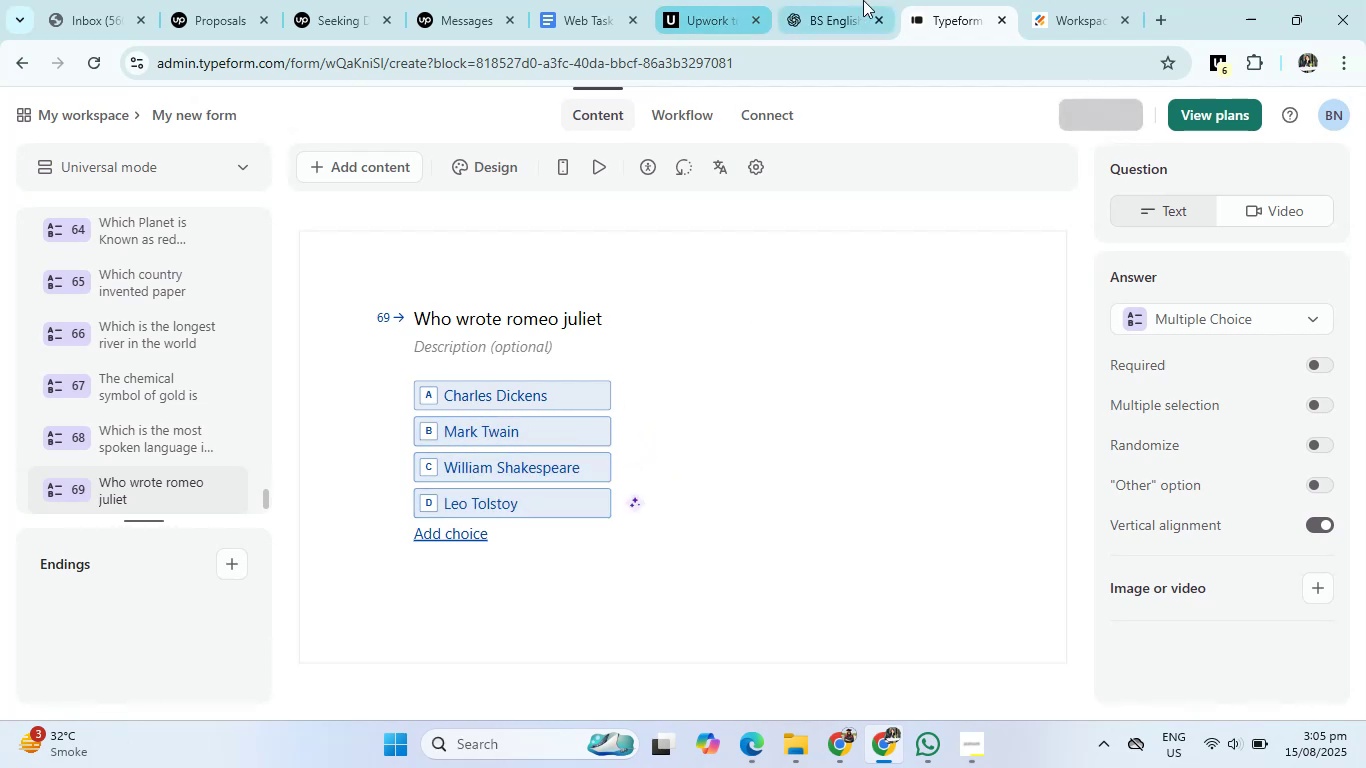 
left_click([863, 0])
 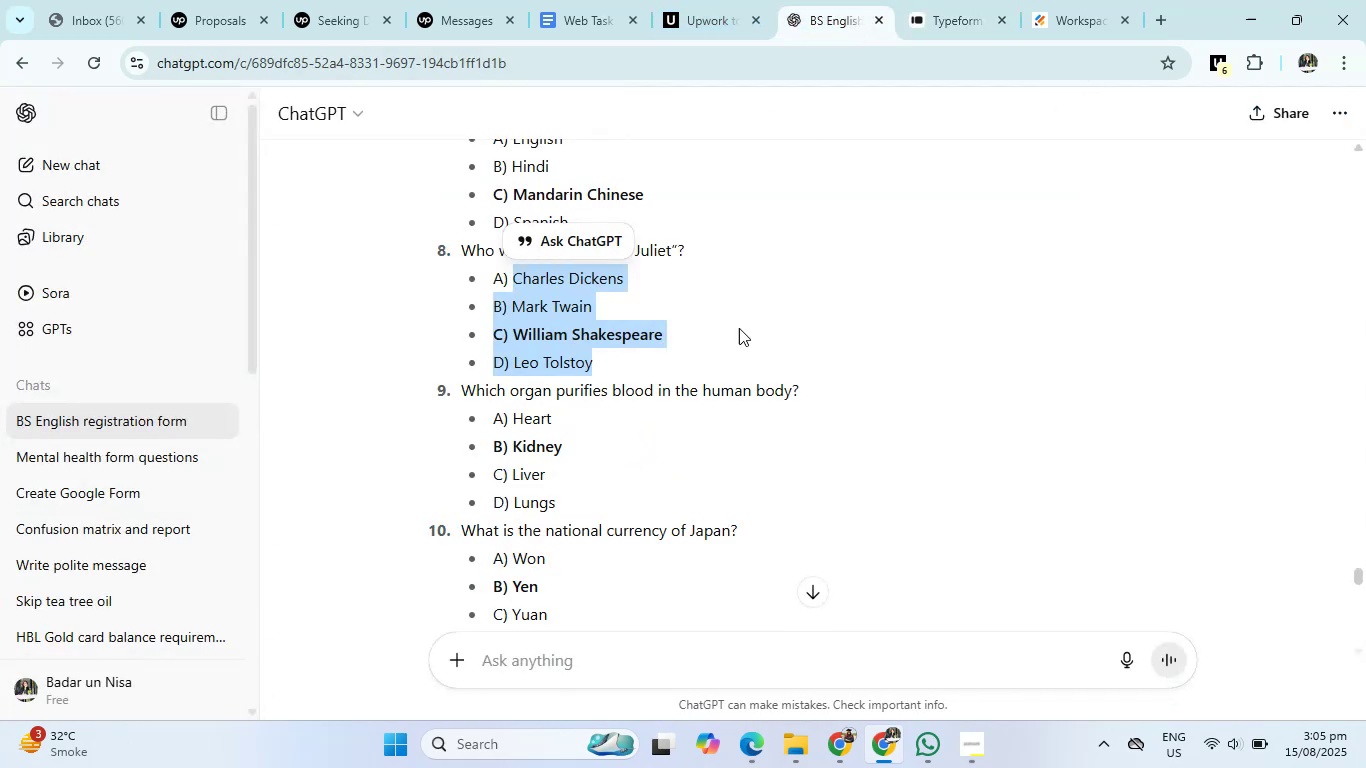 
scroll: coordinate [719, 368], scroll_direction: down, amount: 1.0
 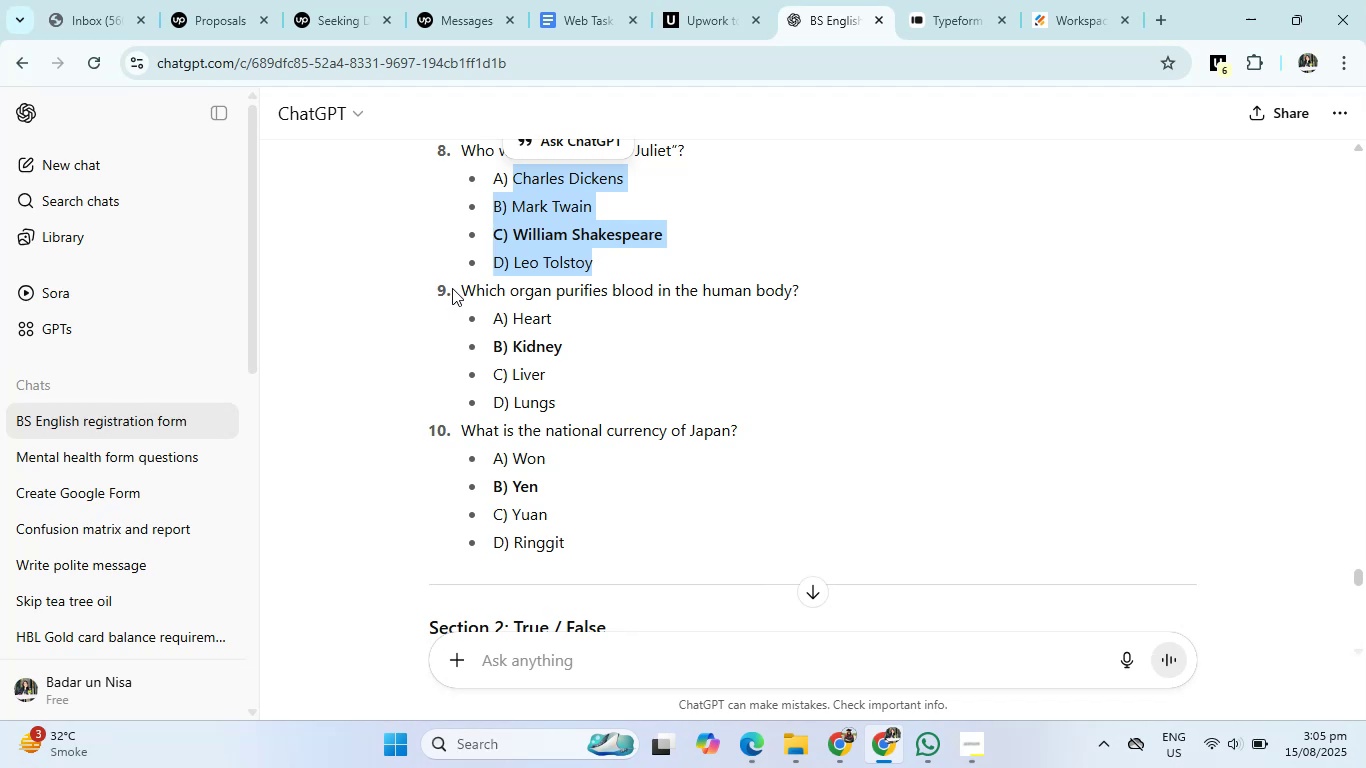 
left_click_drag(start_coordinate=[461, 293], to_coordinate=[866, 286])
 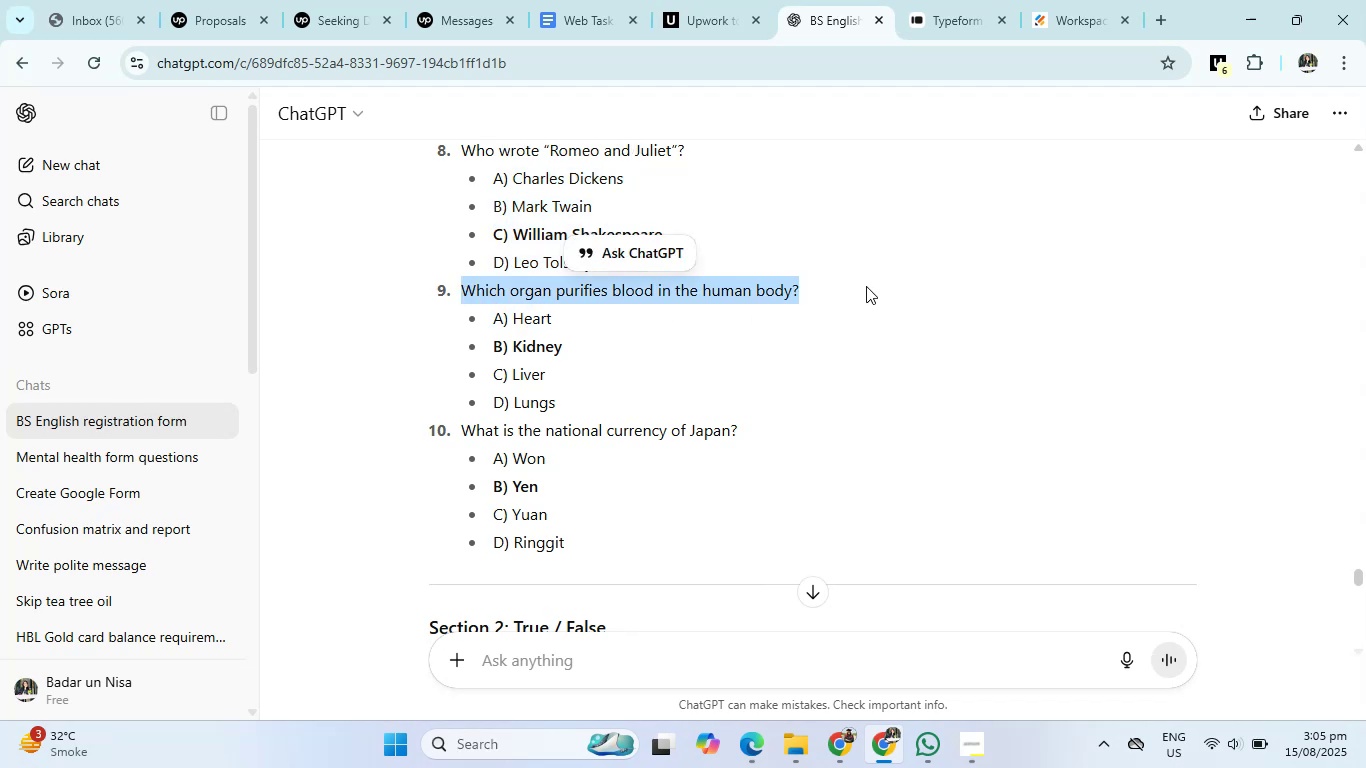 
left_click([926, 0])
 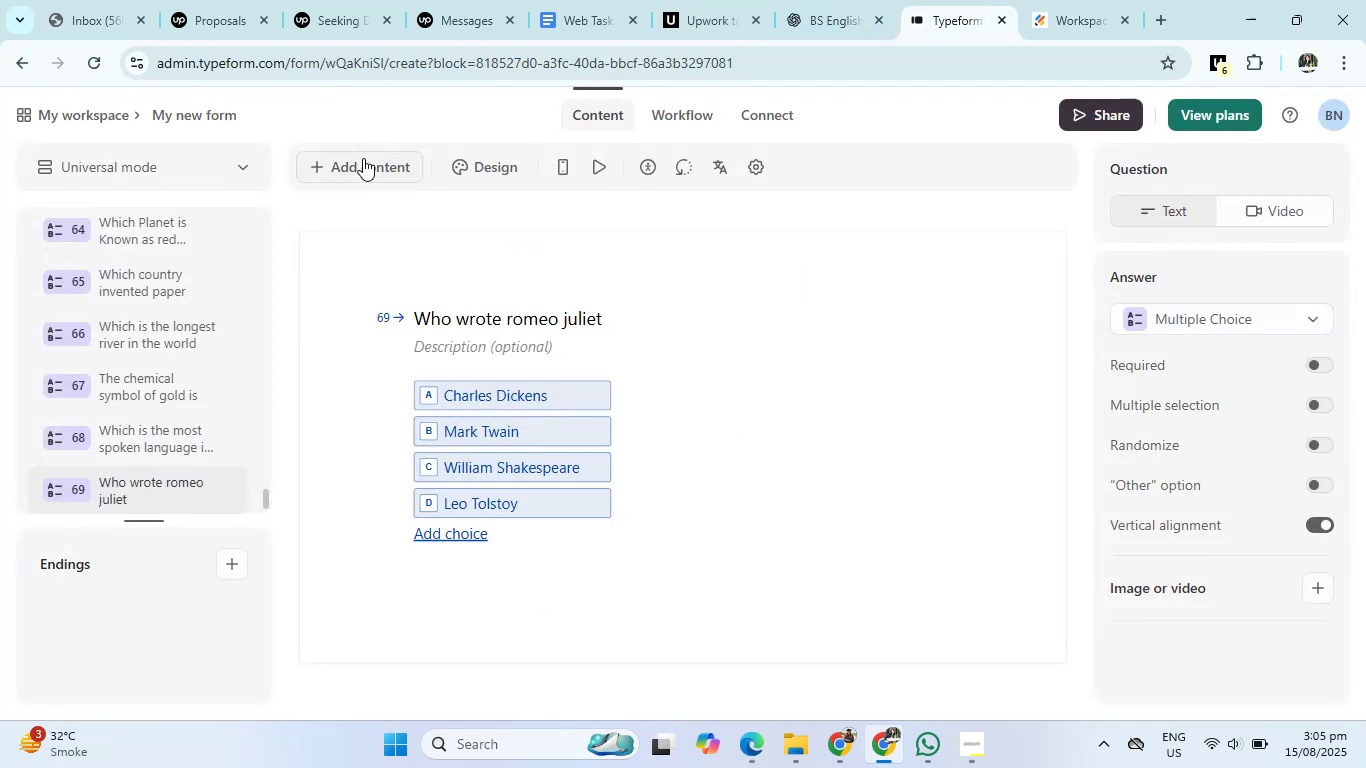 
left_click([363, 158])
 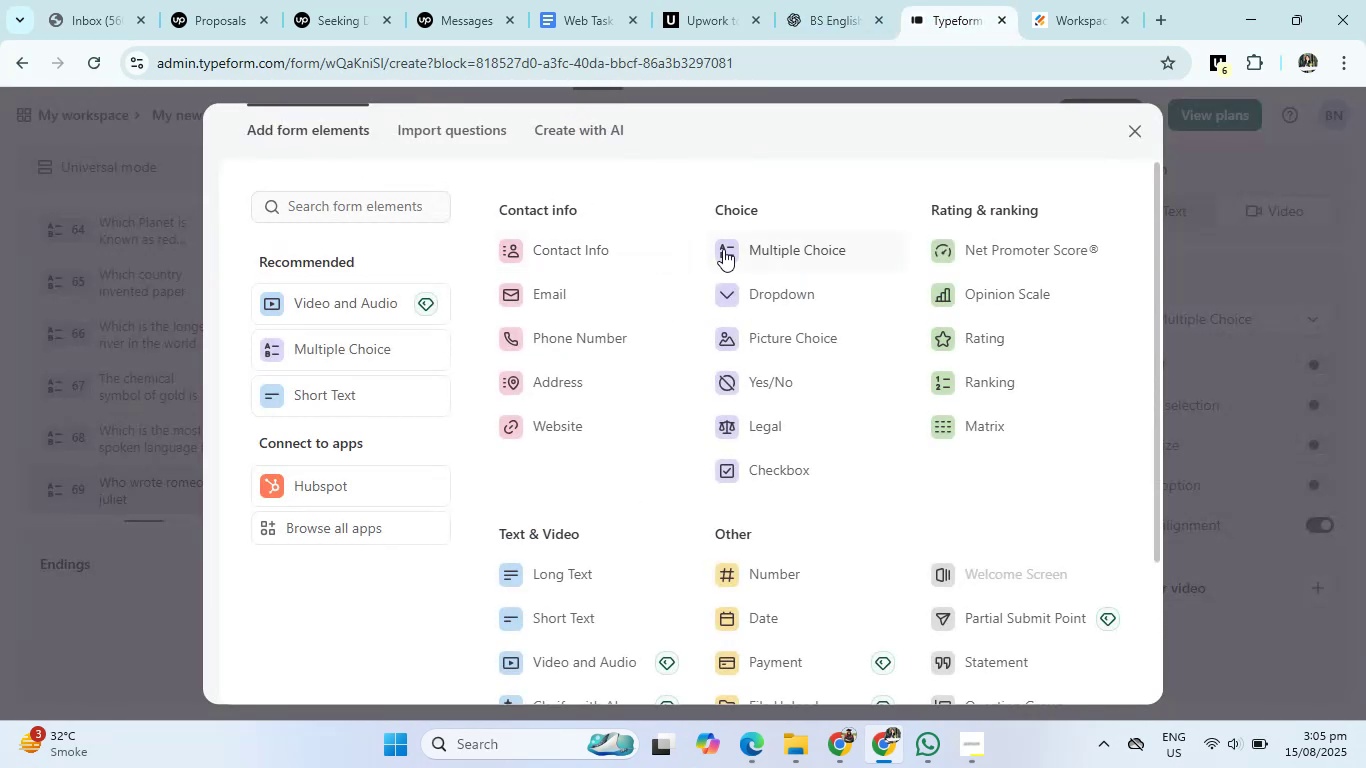 
left_click([723, 249])
 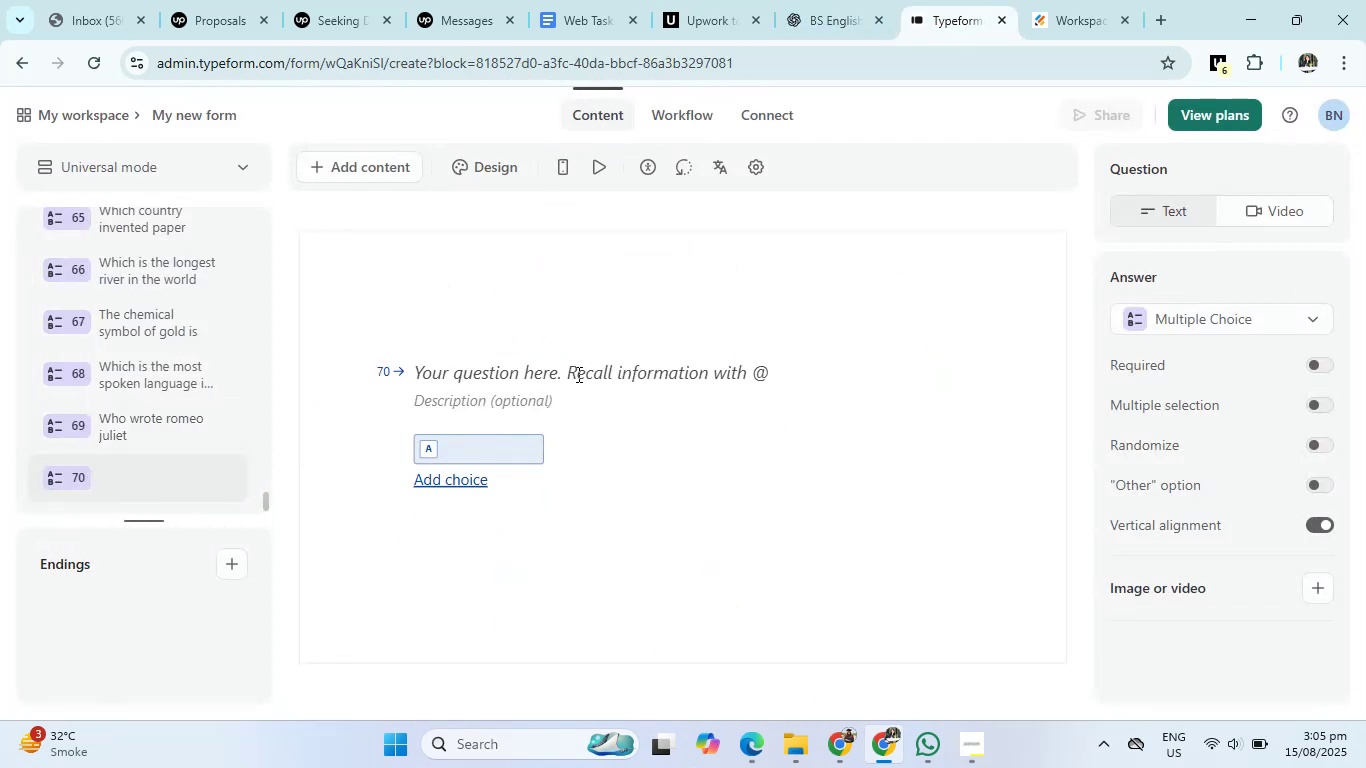 
left_click([577, 374])
 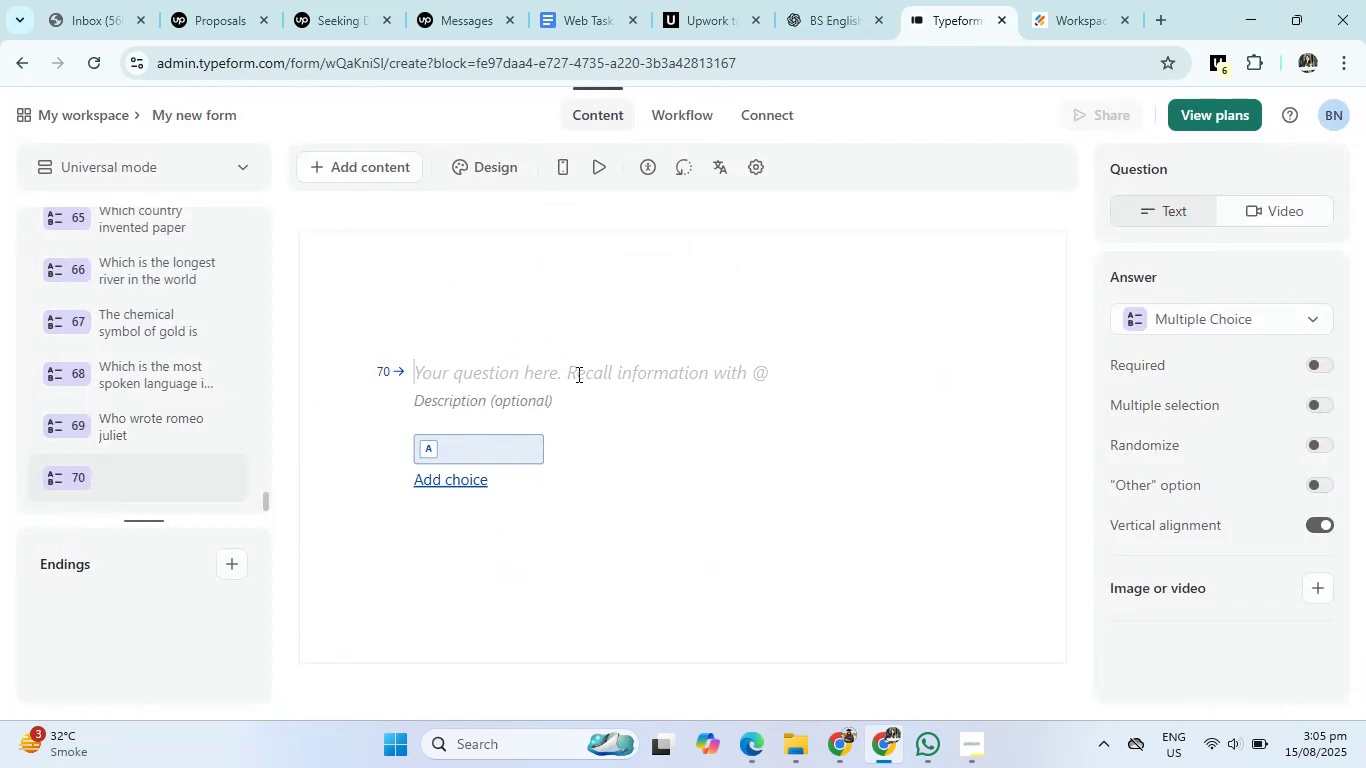 
type(Which r)
key(Backspace)
type(organ purifies bo)
key(Backspace)
type(lood in human body)
 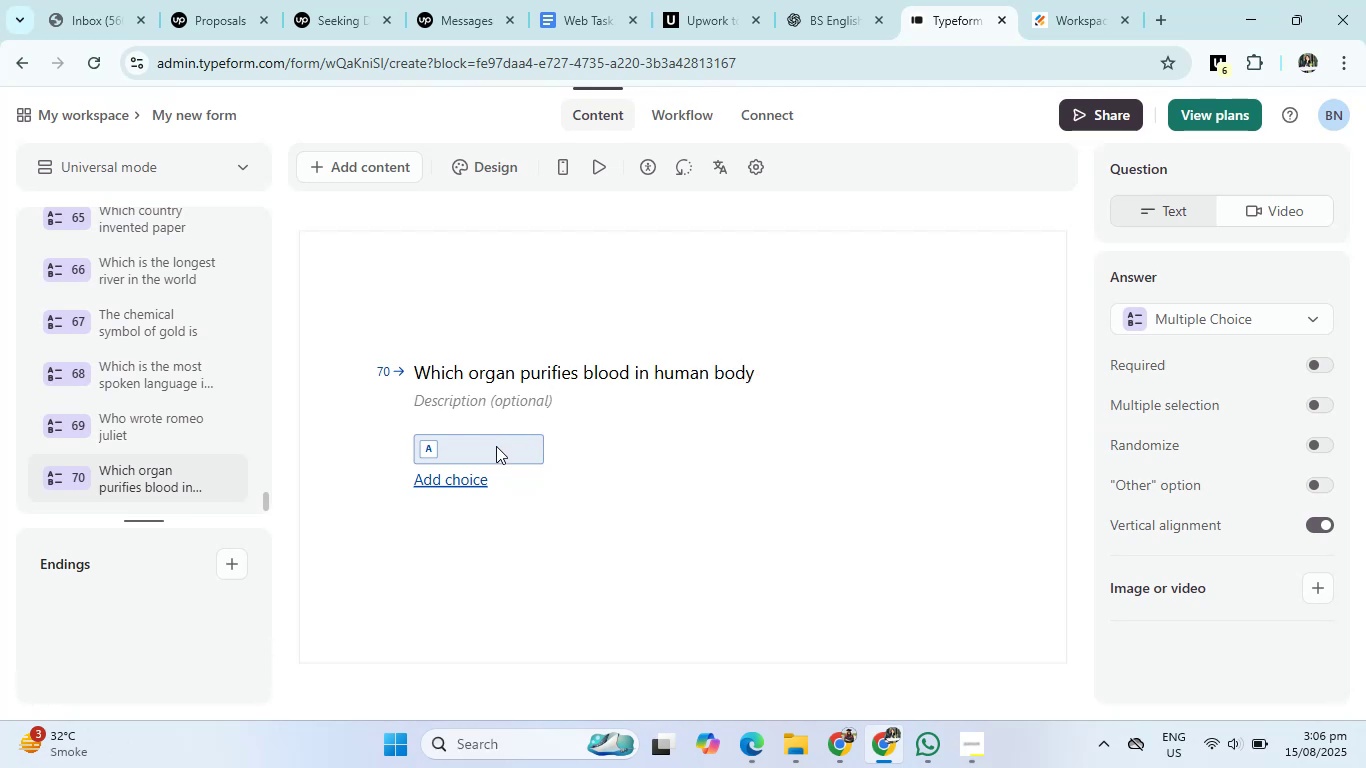 
left_click([494, 448])
 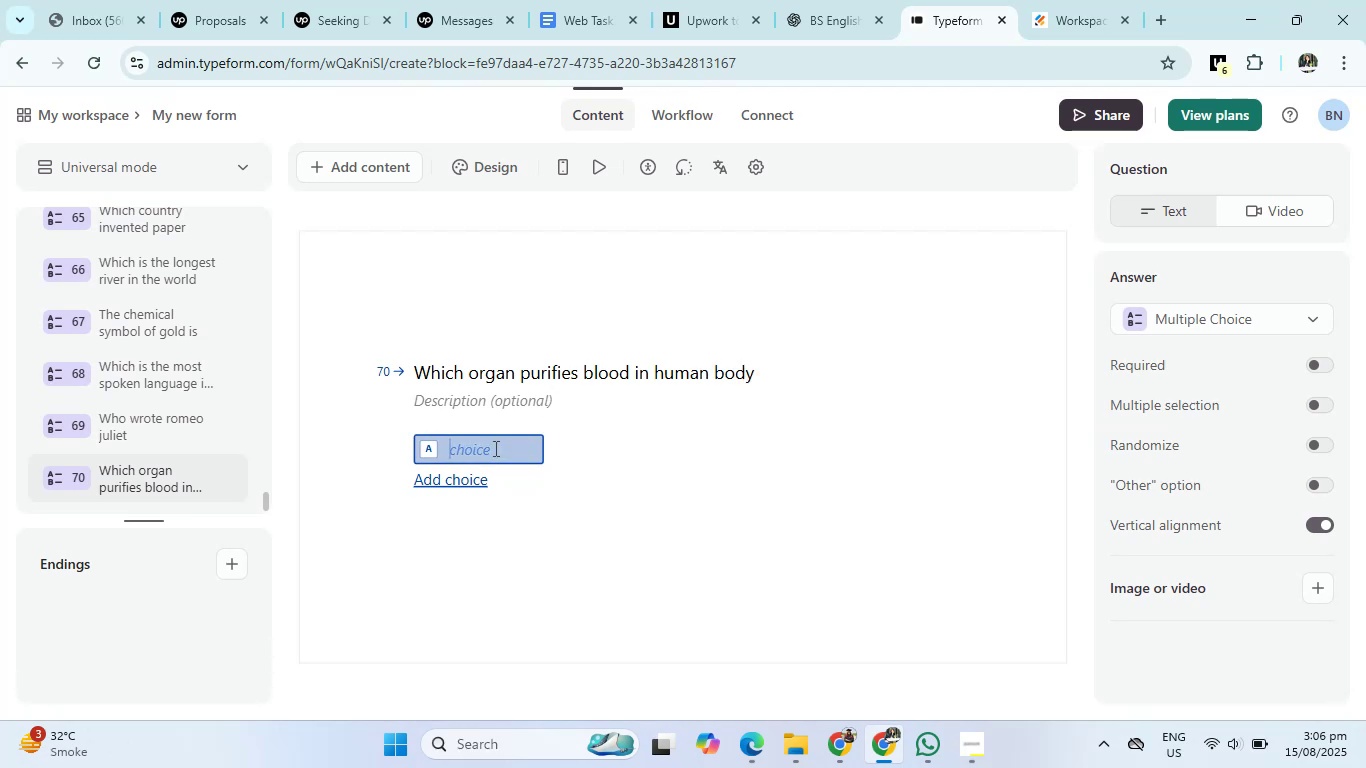 
type(kidney)
 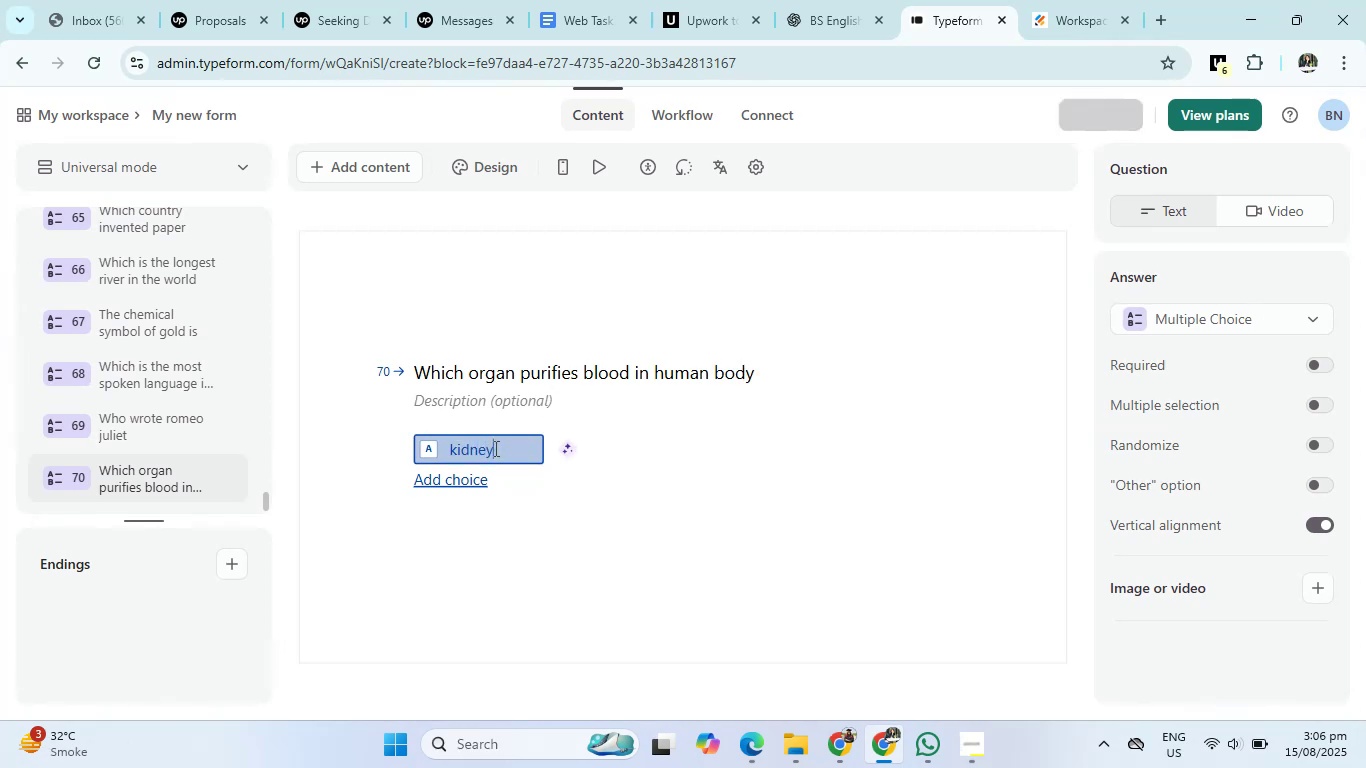 
key(Enter)
 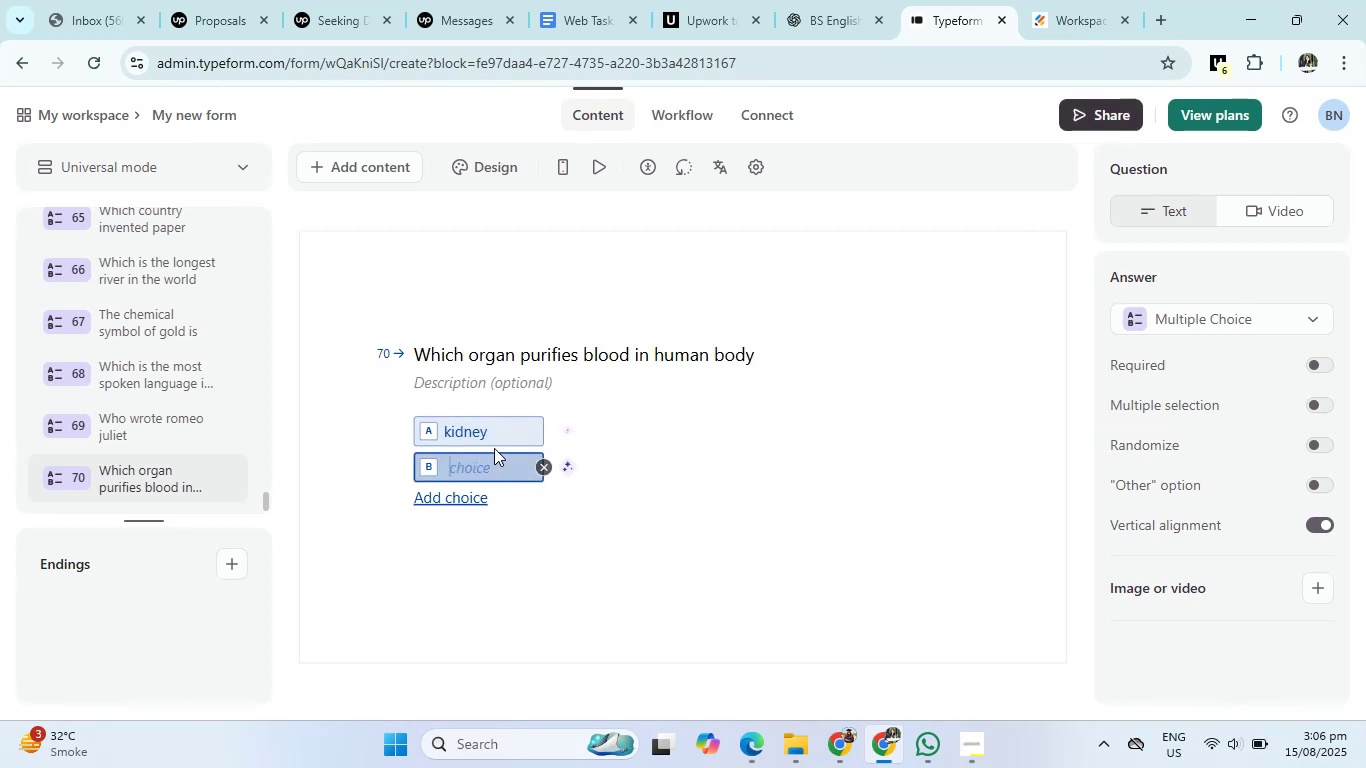 
type(Hr)
key(Backspace)
type(eart)
 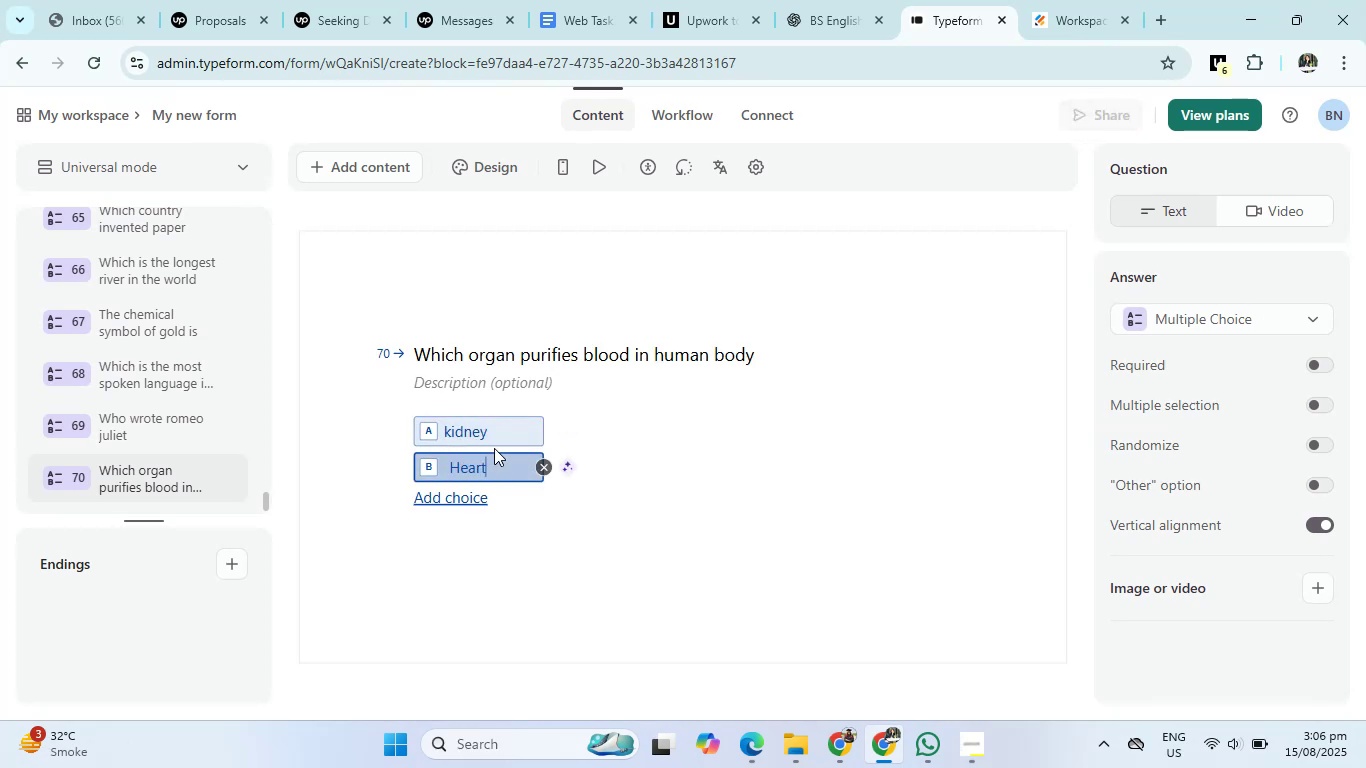 
key(Enter)
 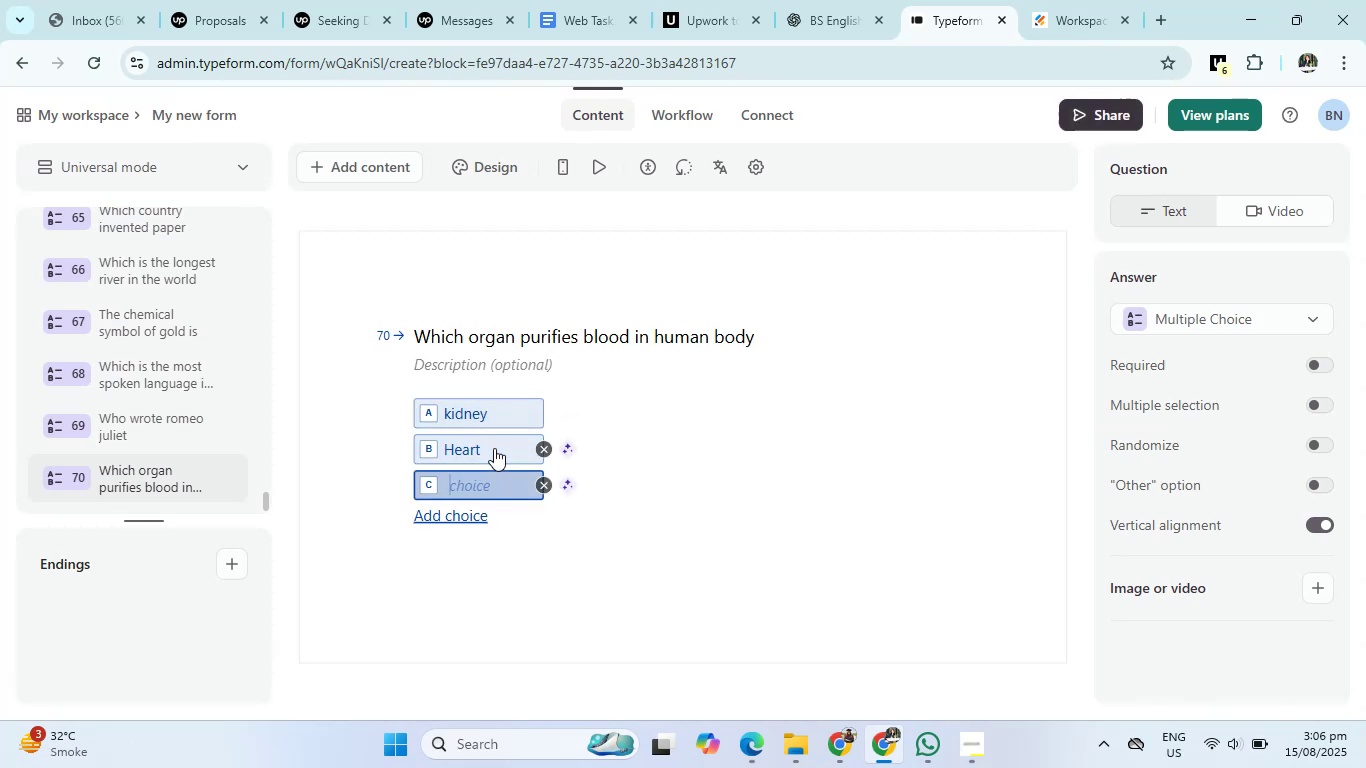 
type(Lungs)
 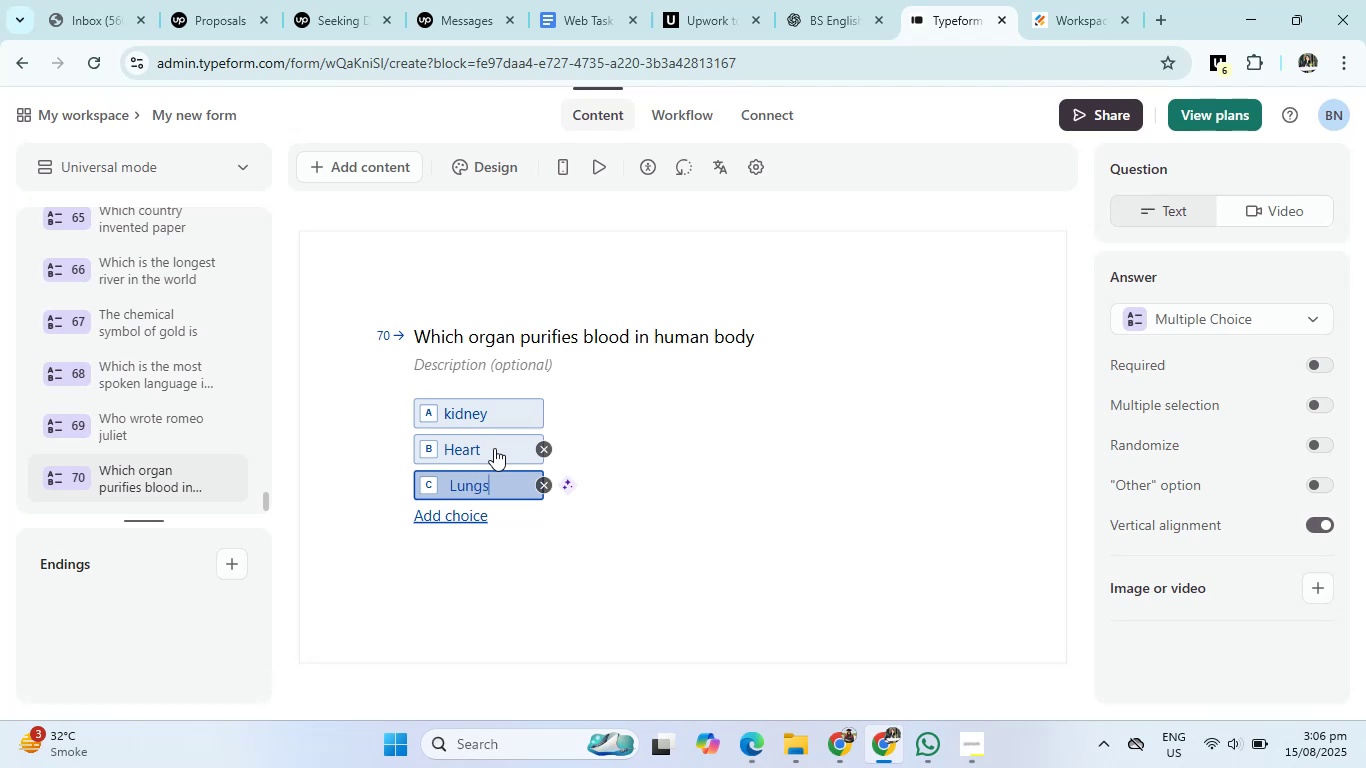 
key(Enter)
 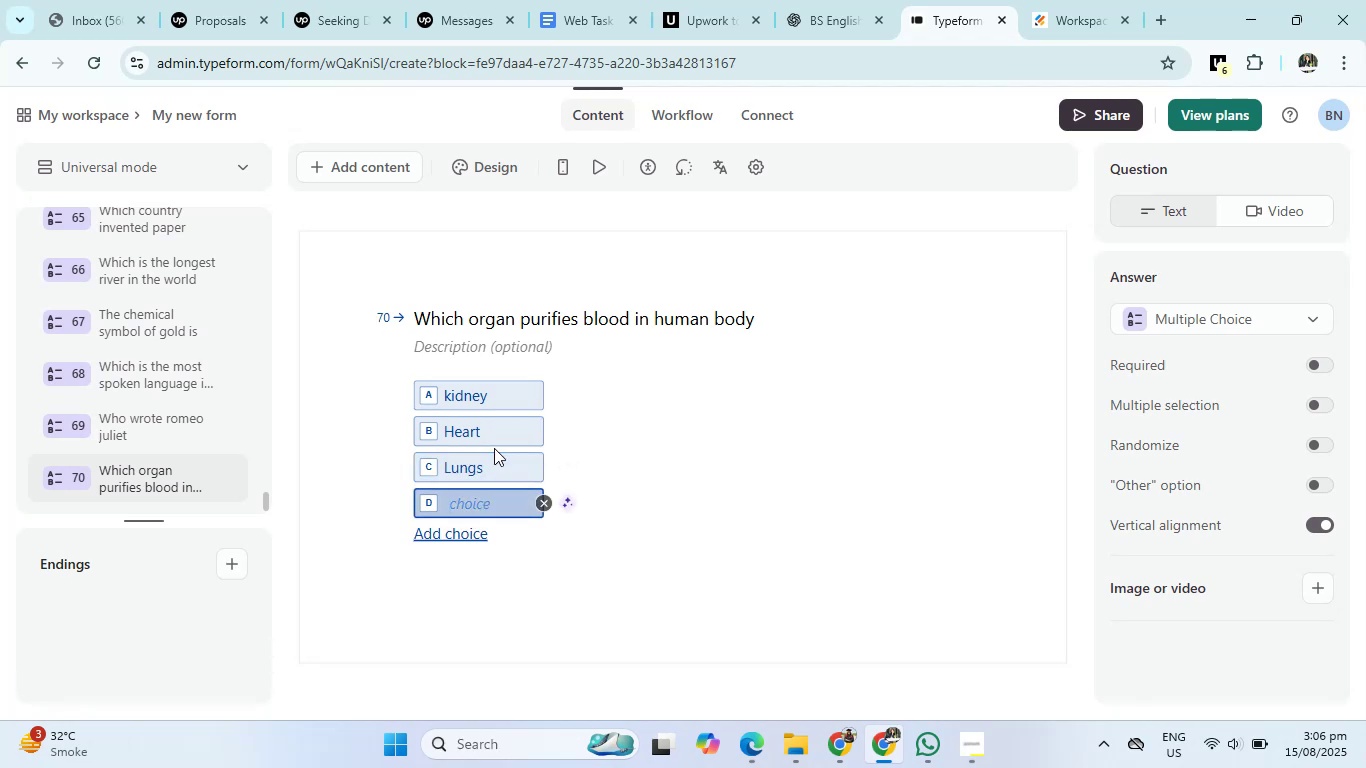 
type(Sapline)
 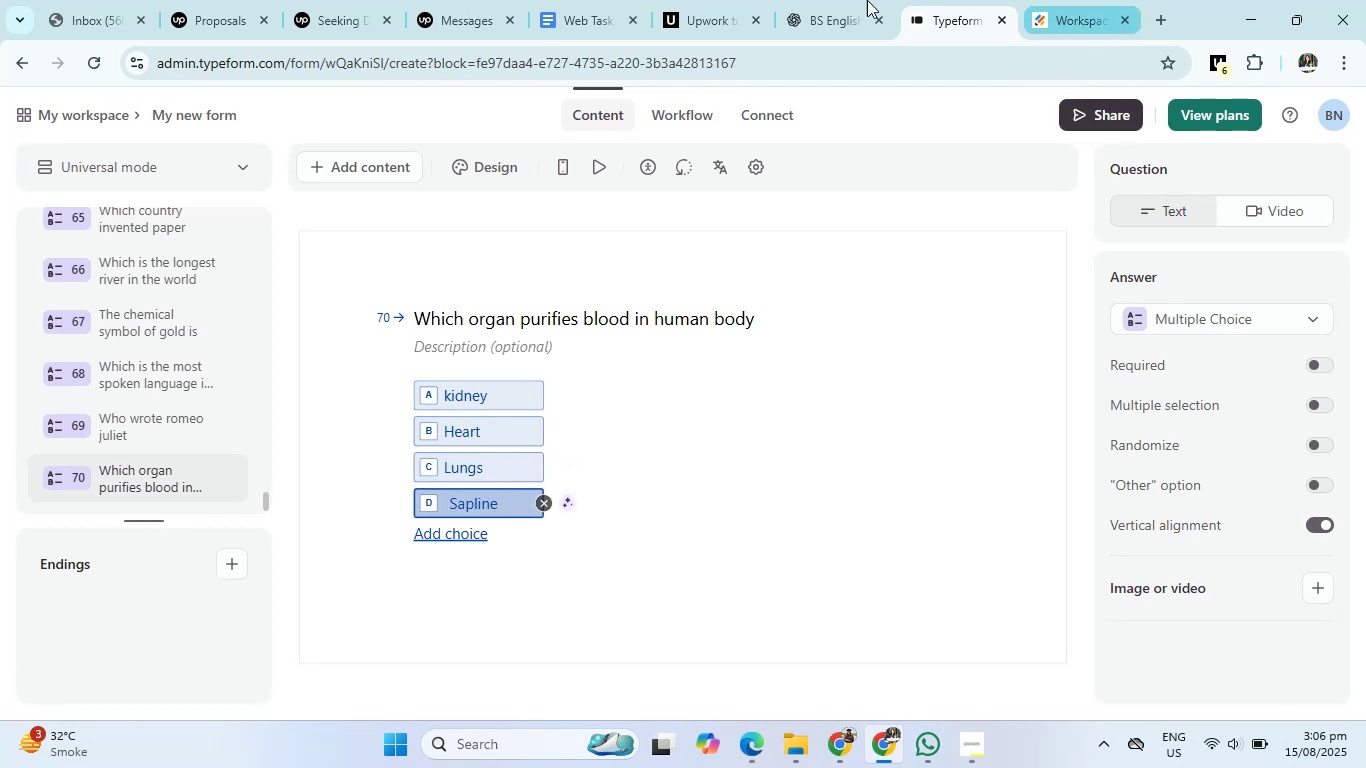 
left_click([836, 0])
 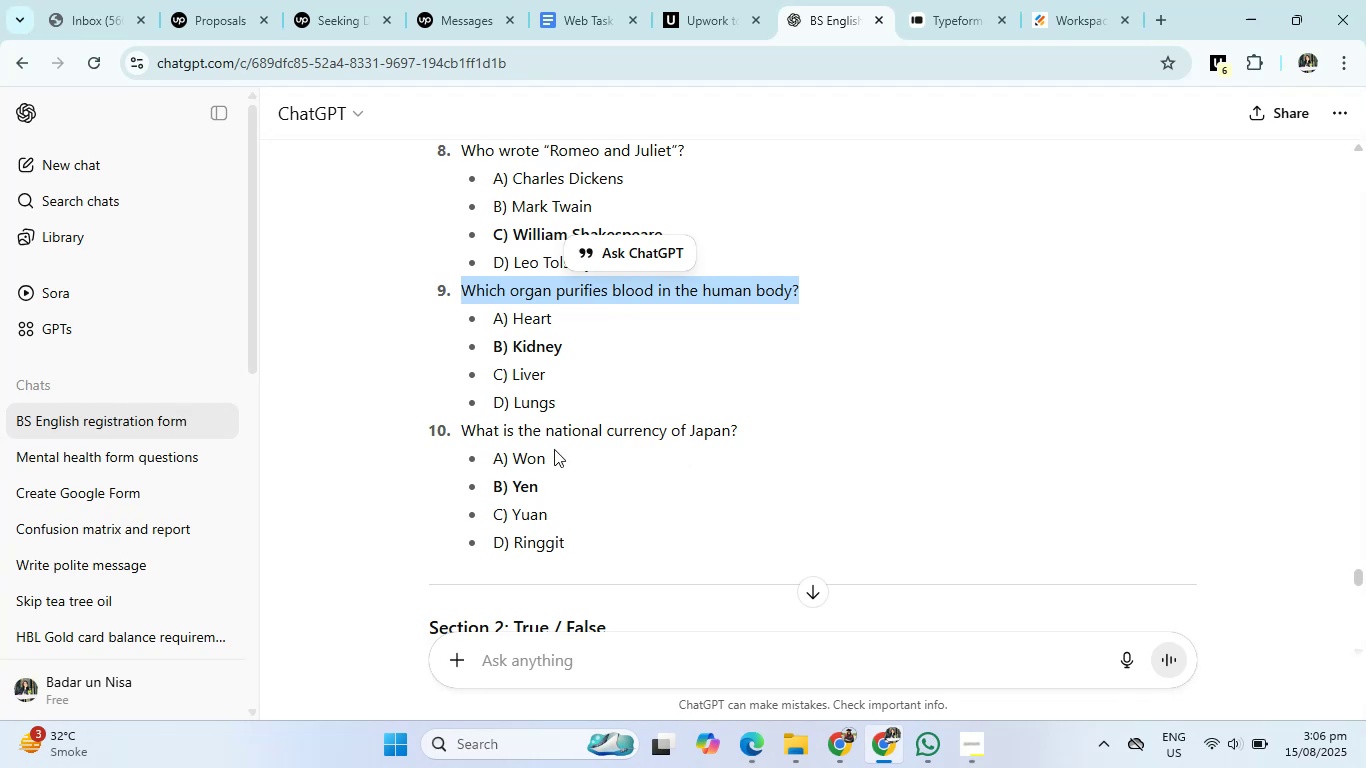 
wait(6.48)
 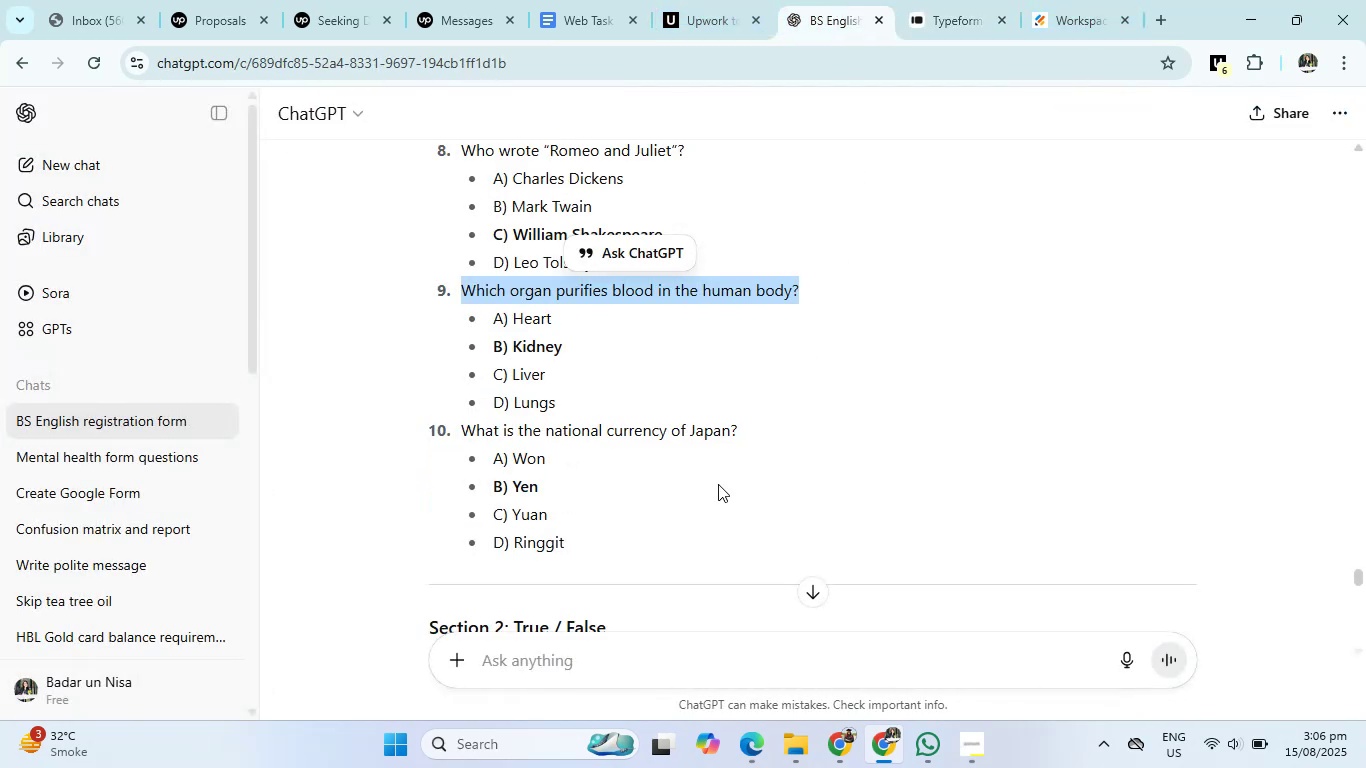 
left_click_drag(start_coordinate=[466, 425], to_coordinate=[759, 424])
 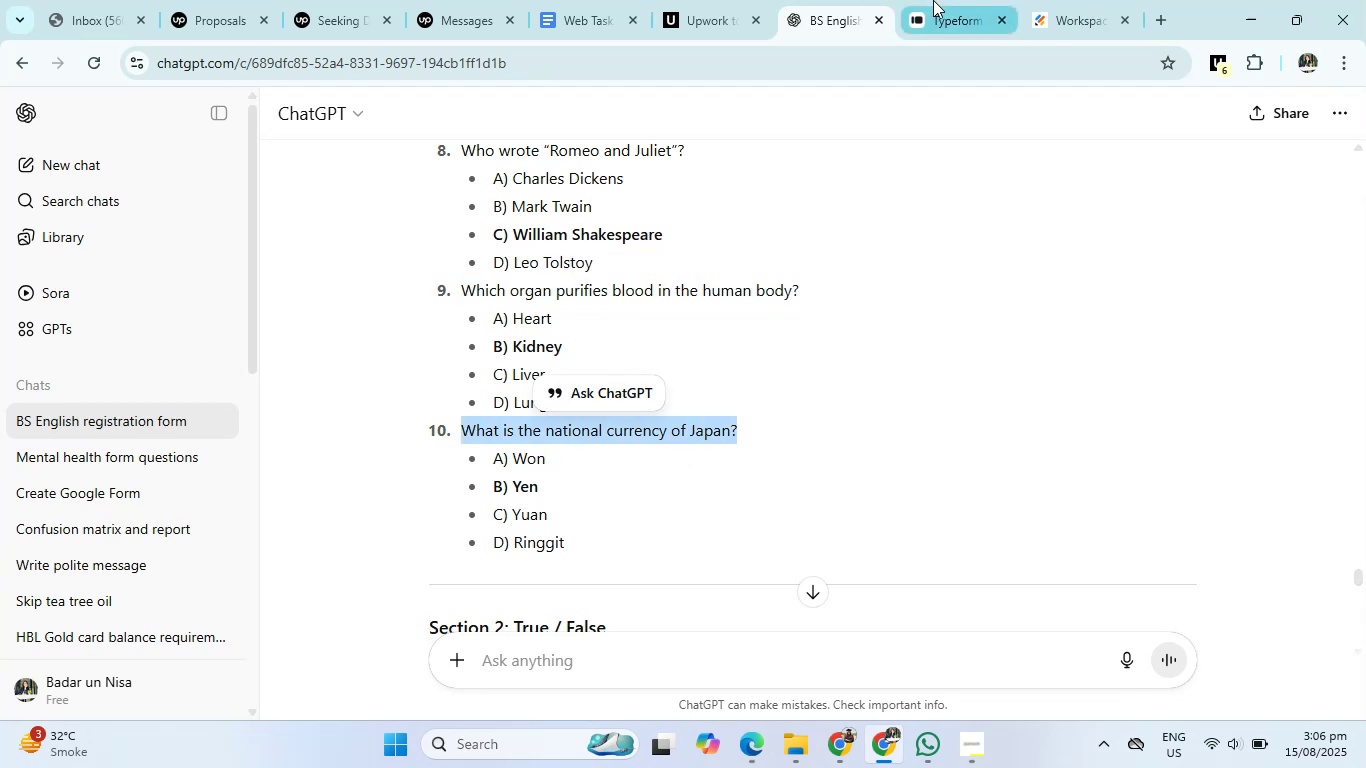 
left_click([934, 0])
 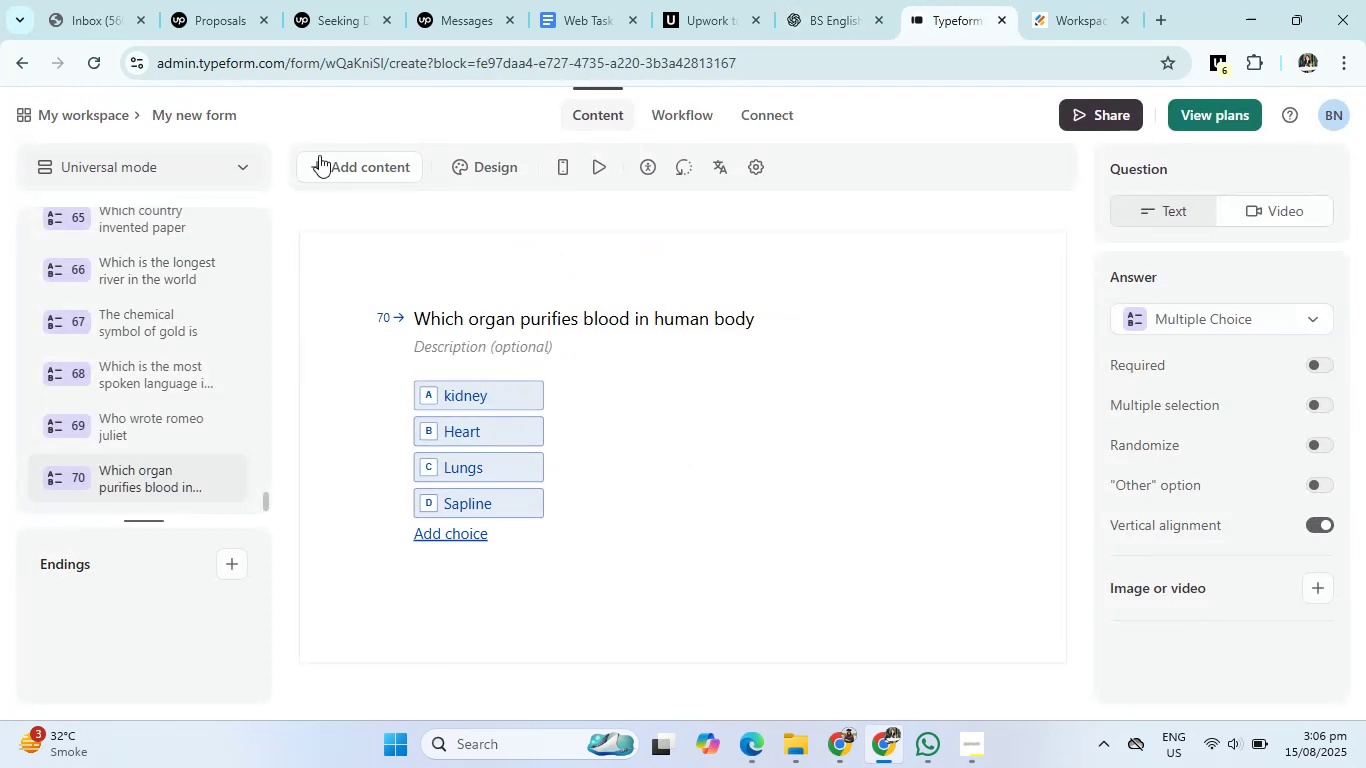 
left_click([367, 167])
 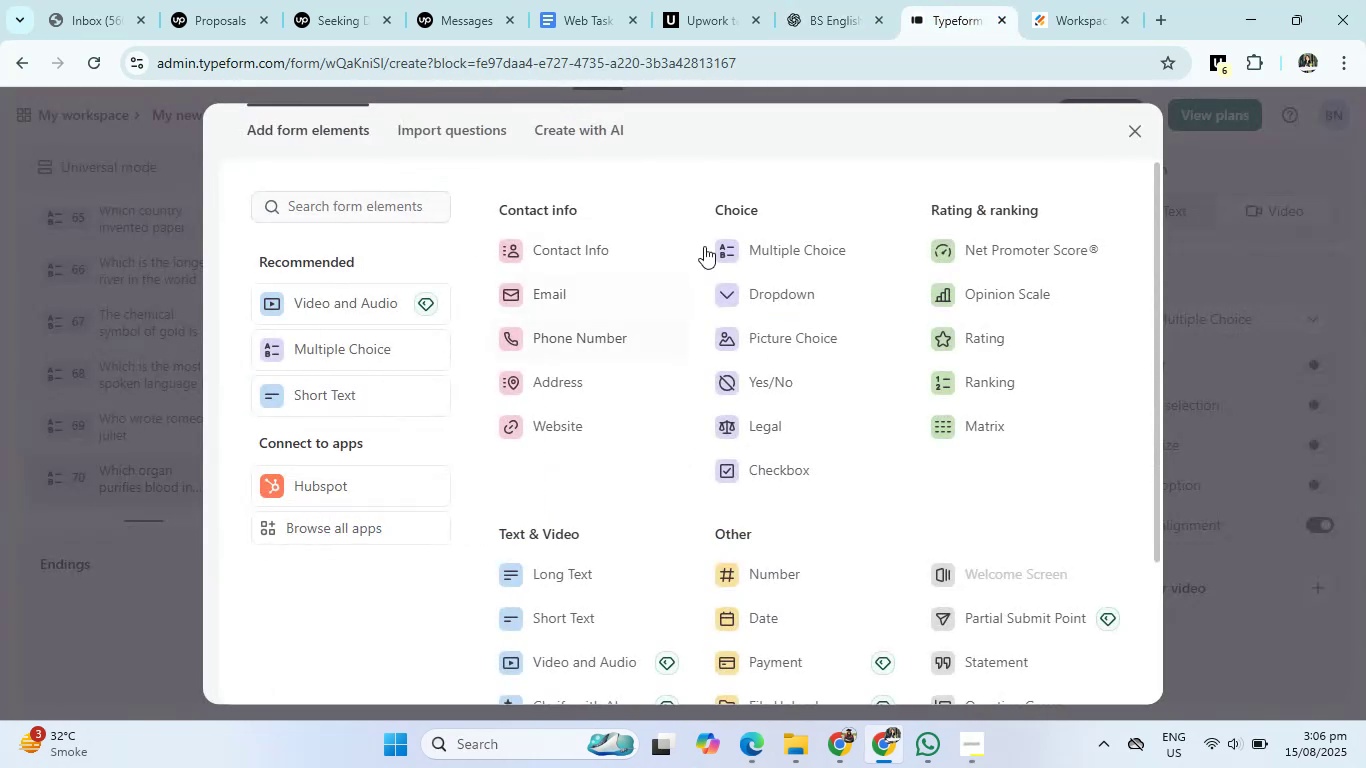 
left_click([739, 231])
 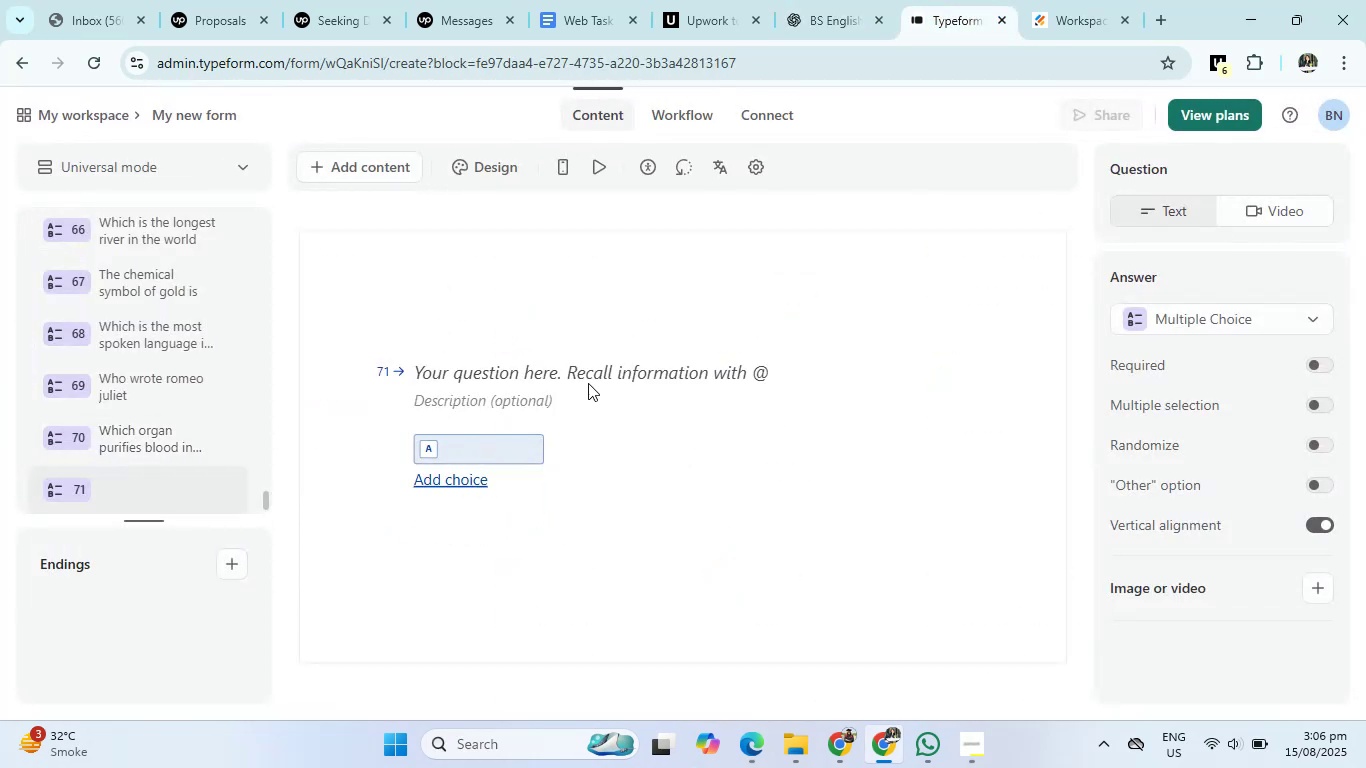 
left_click([586, 372])
 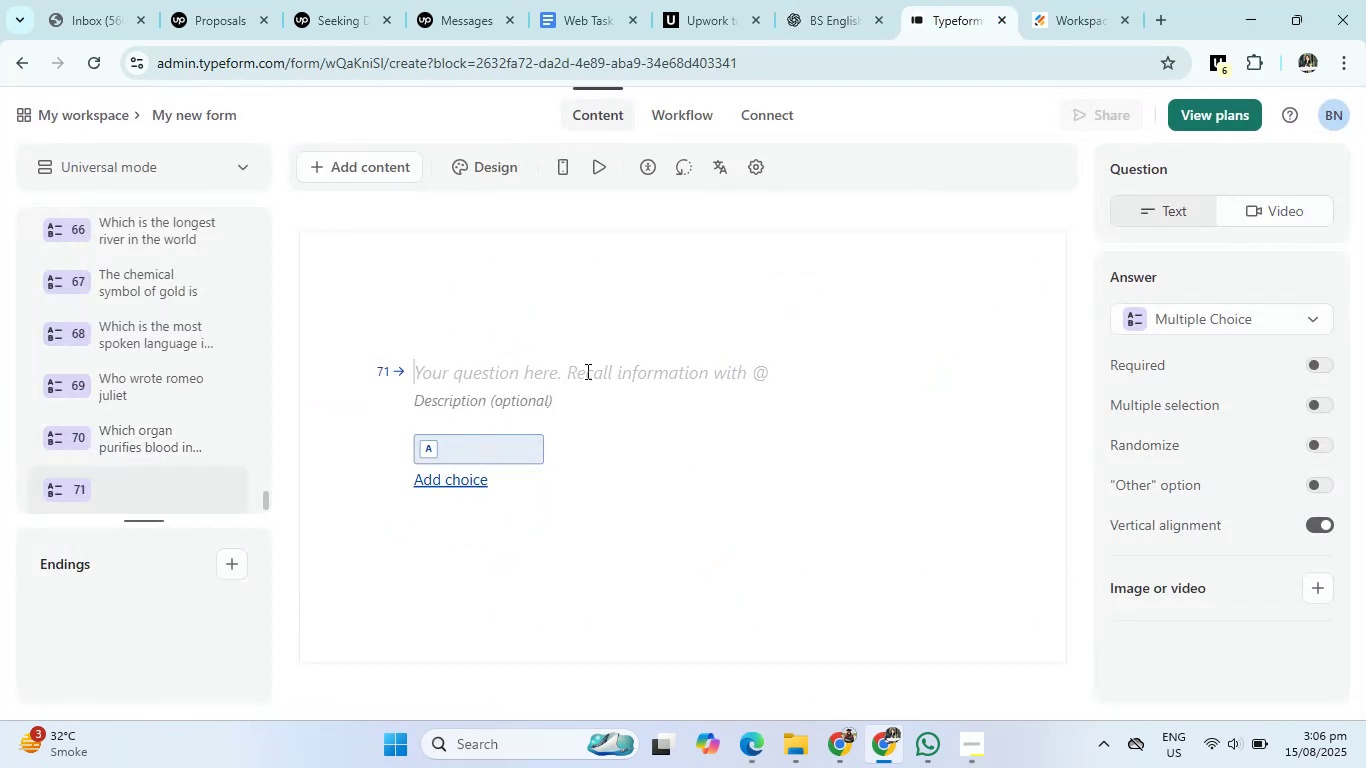 
type(what )
 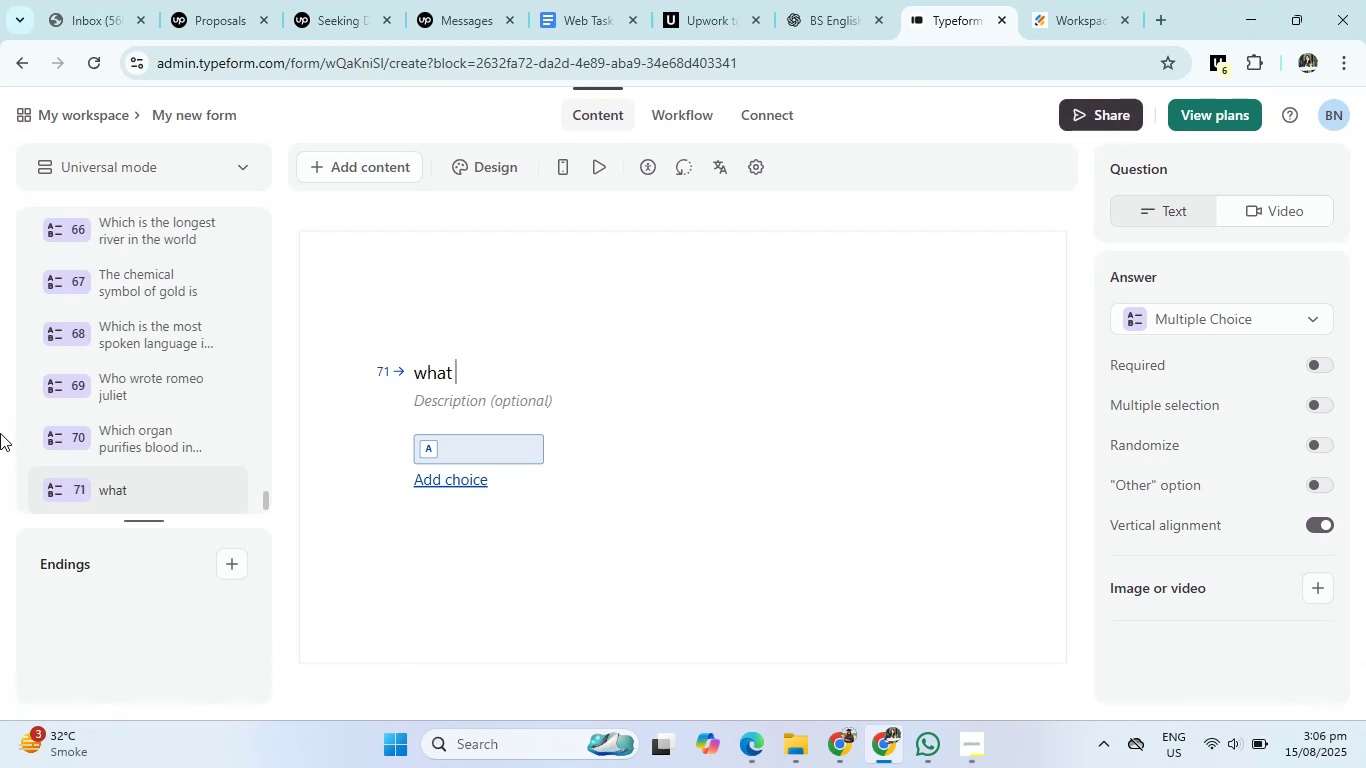 
wait(6.3)
 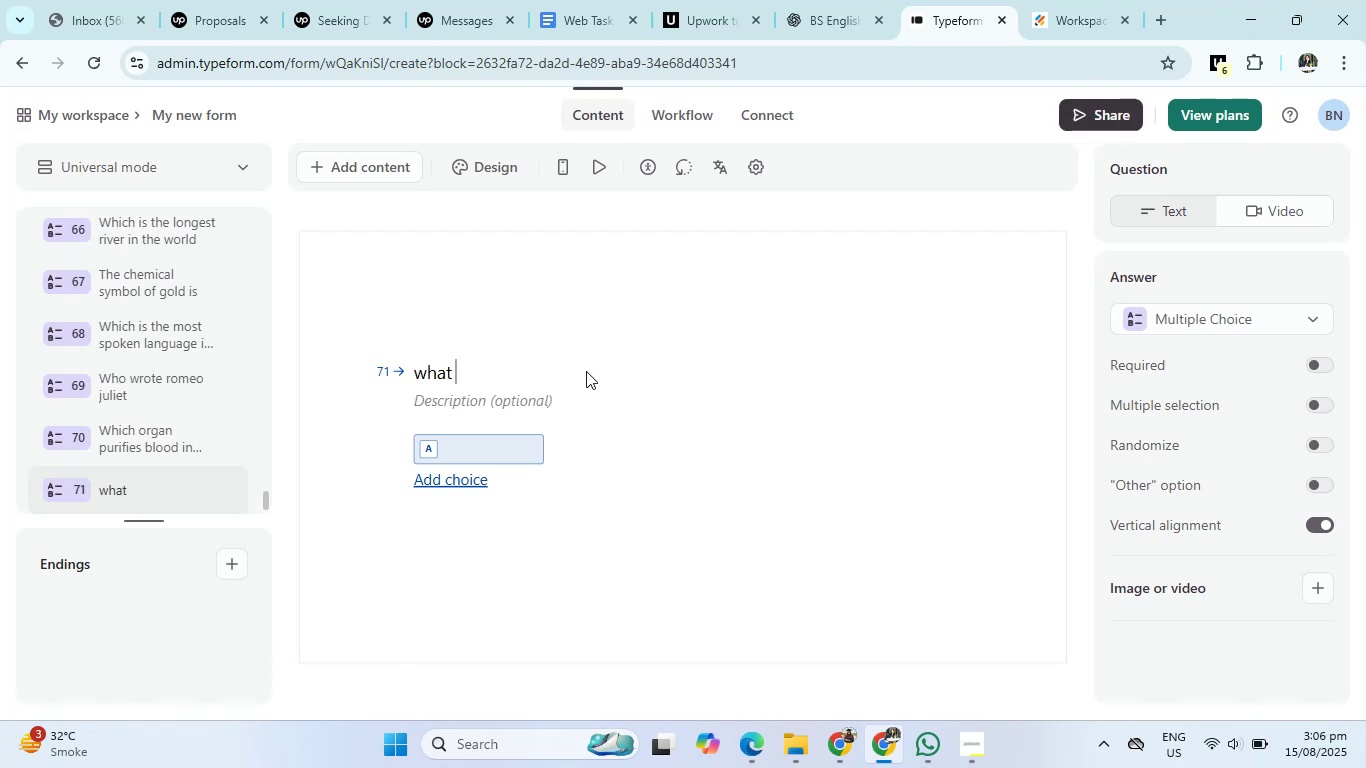 
type(is the national curancy of China)
 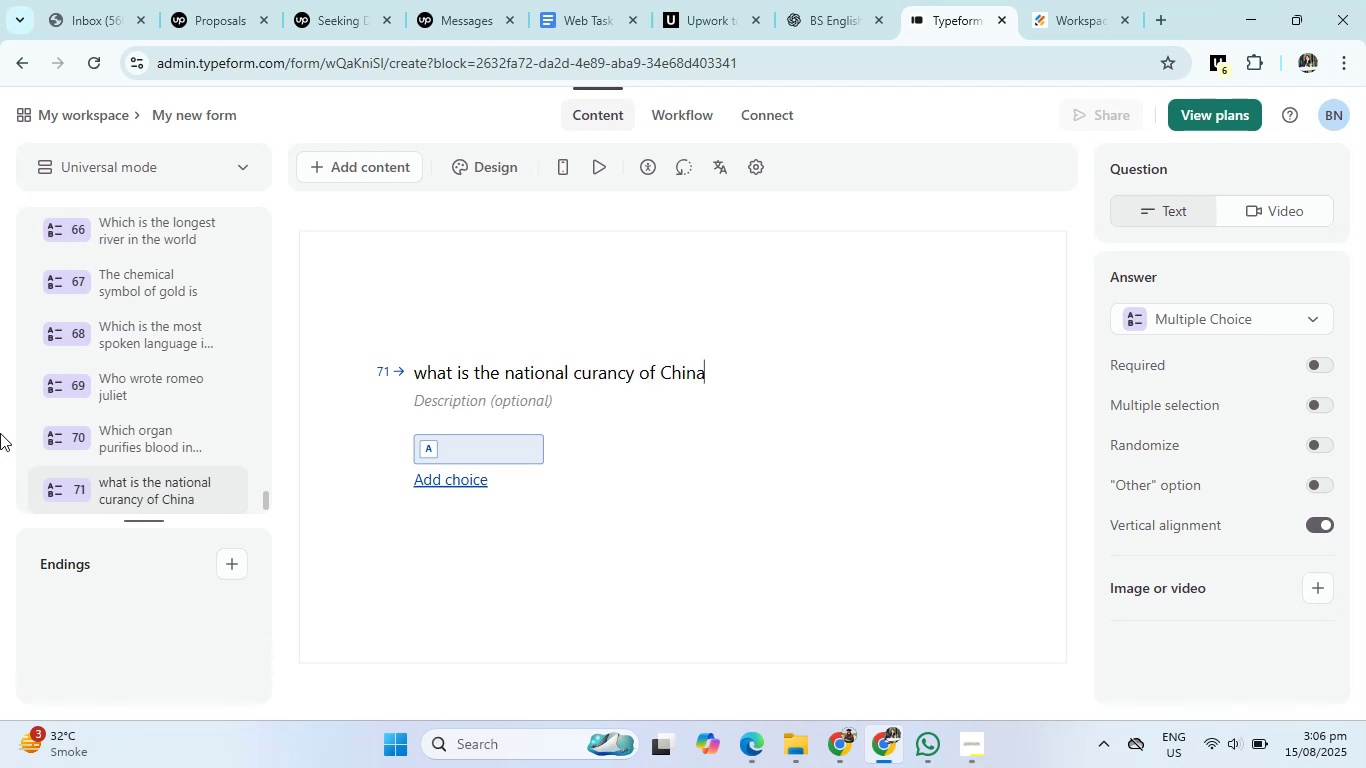 
left_click([777, 0])
 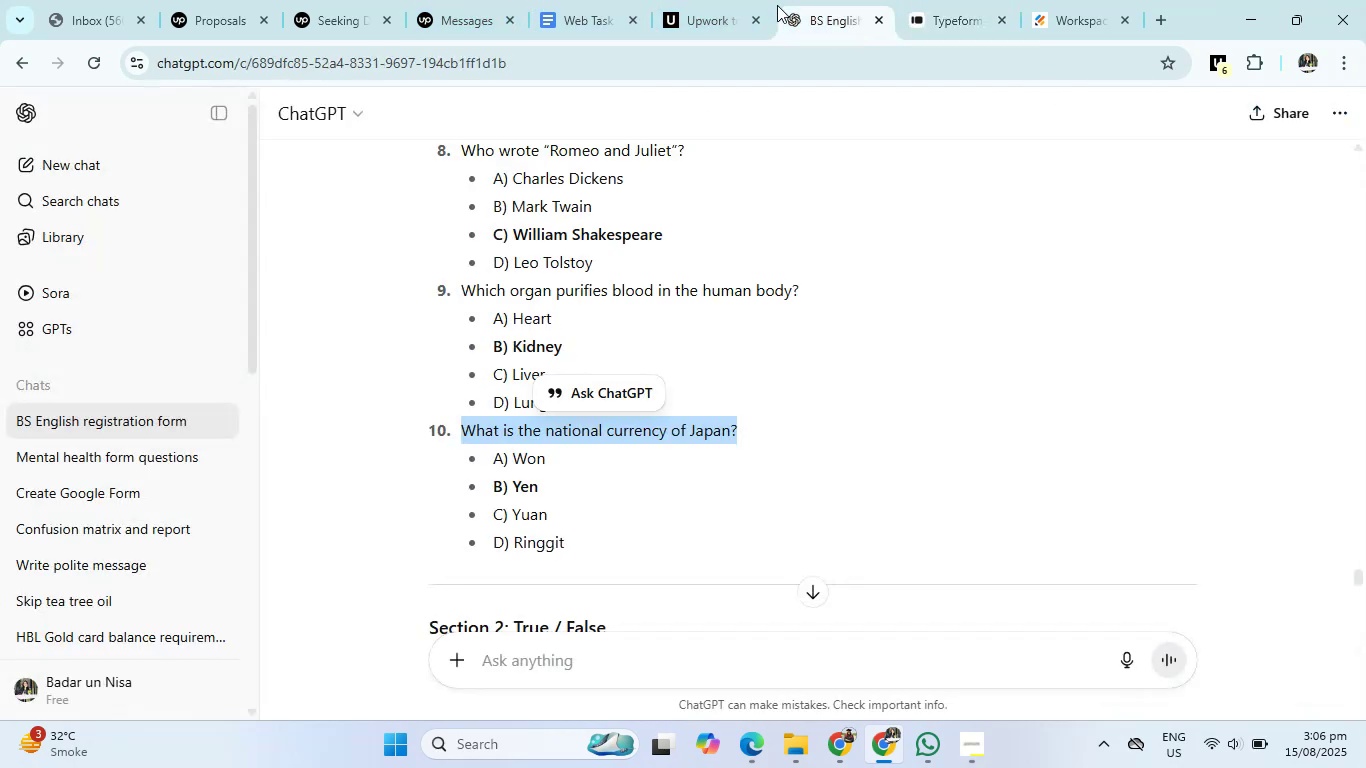 
scroll: coordinate [779, 316], scroll_direction: down, amount: 4.0
 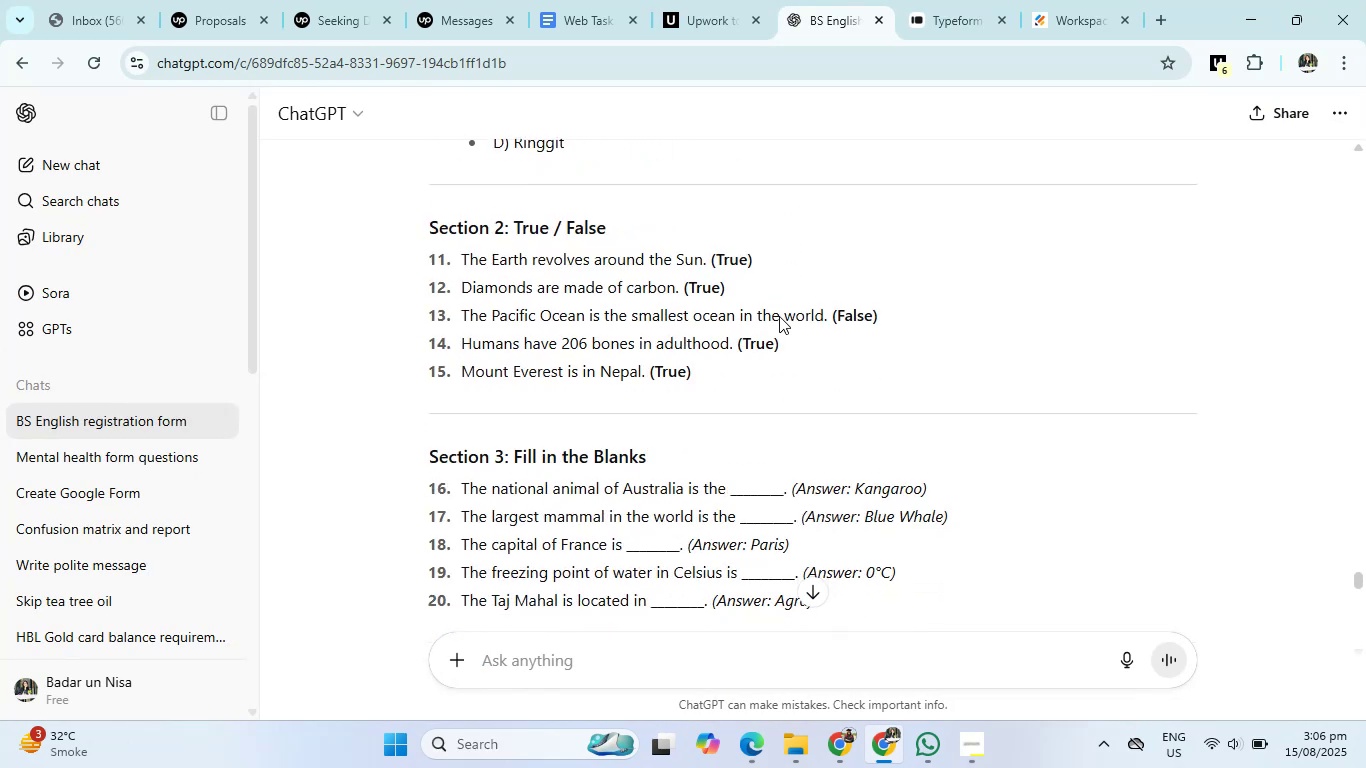 
scroll: coordinate [766, 306], scroll_direction: up, amount: 2.0
 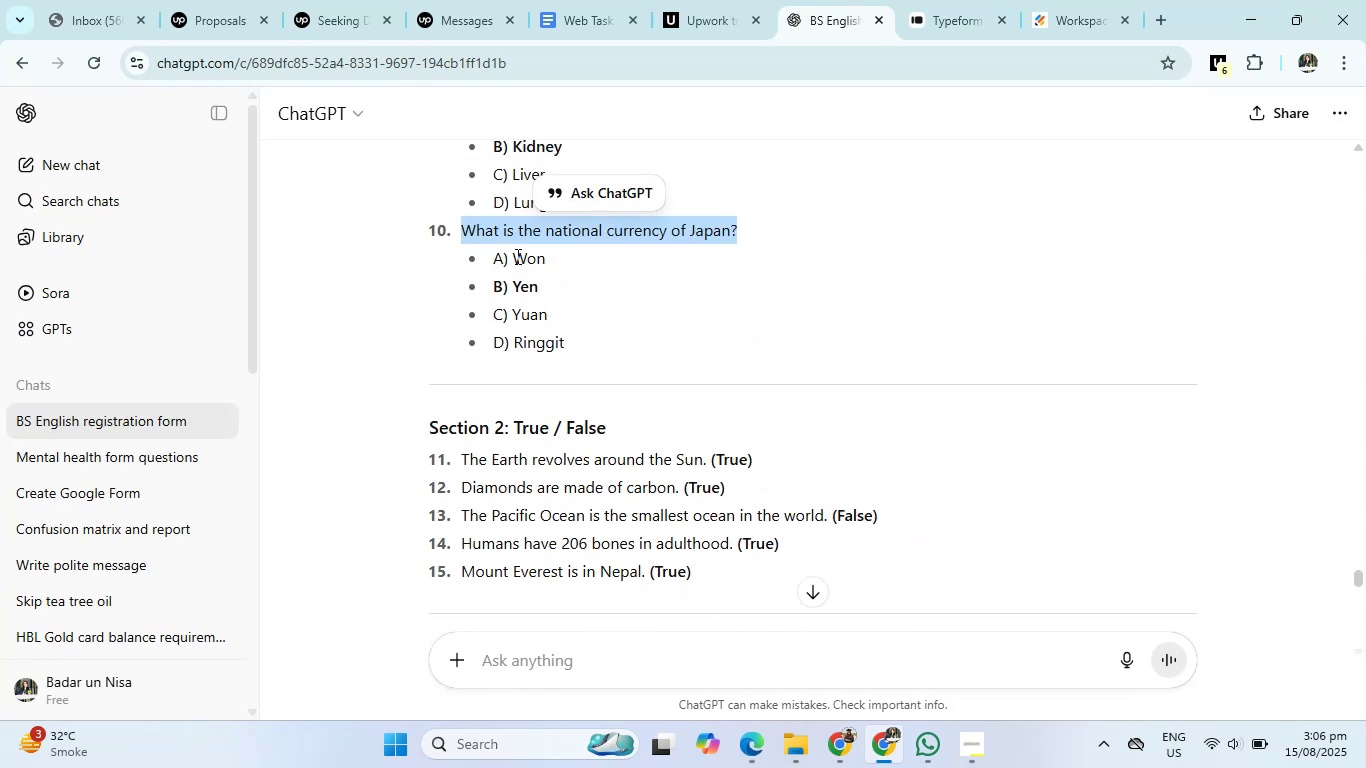 
left_click_drag(start_coordinate=[511, 256], to_coordinate=[570, 348])
 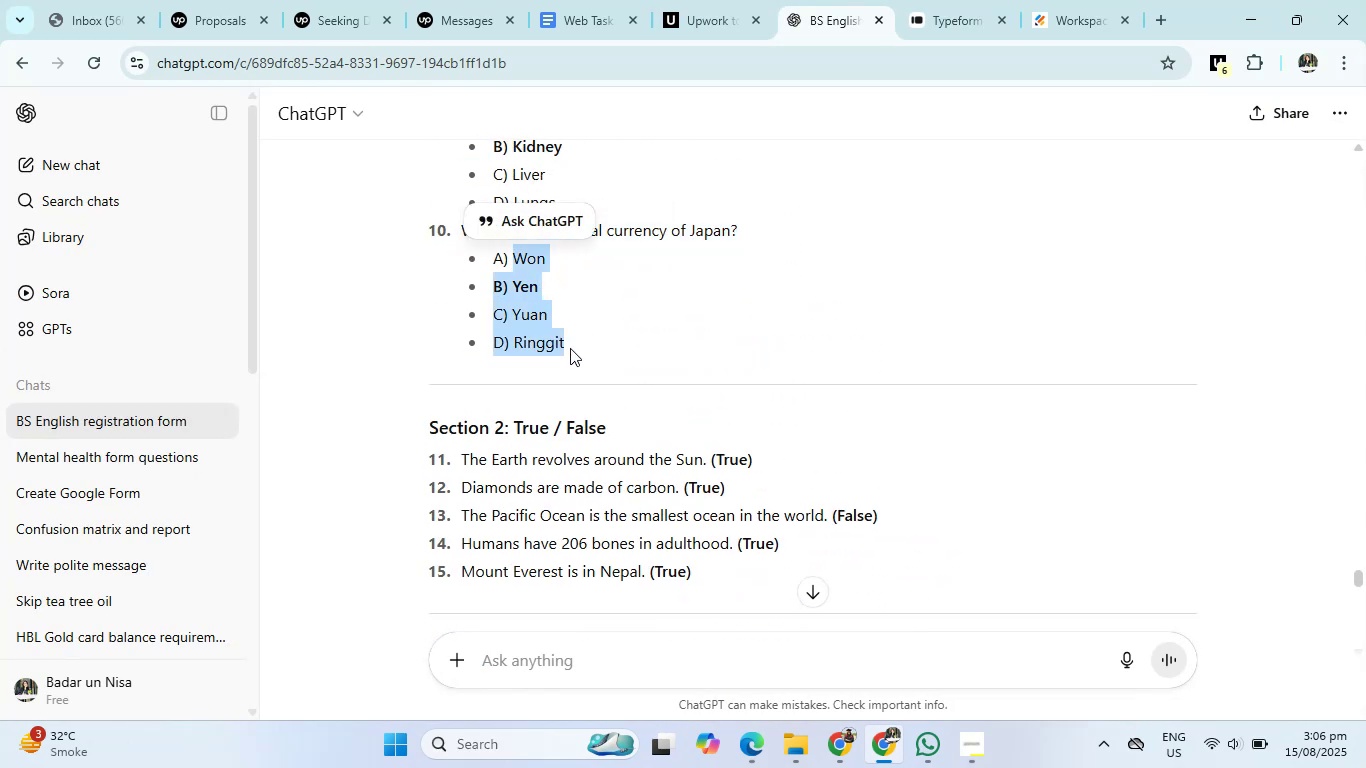 
key(Control+C)
 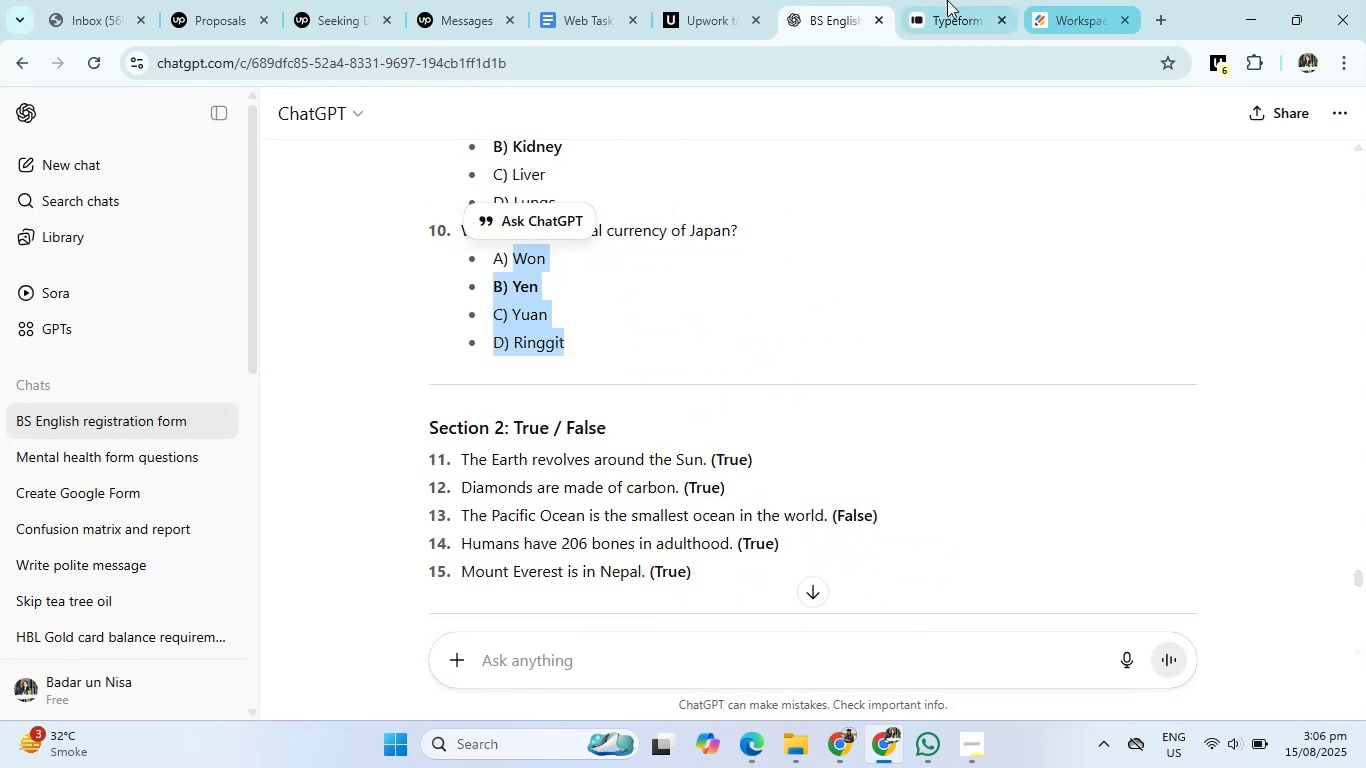 
left_click([946, 0])
 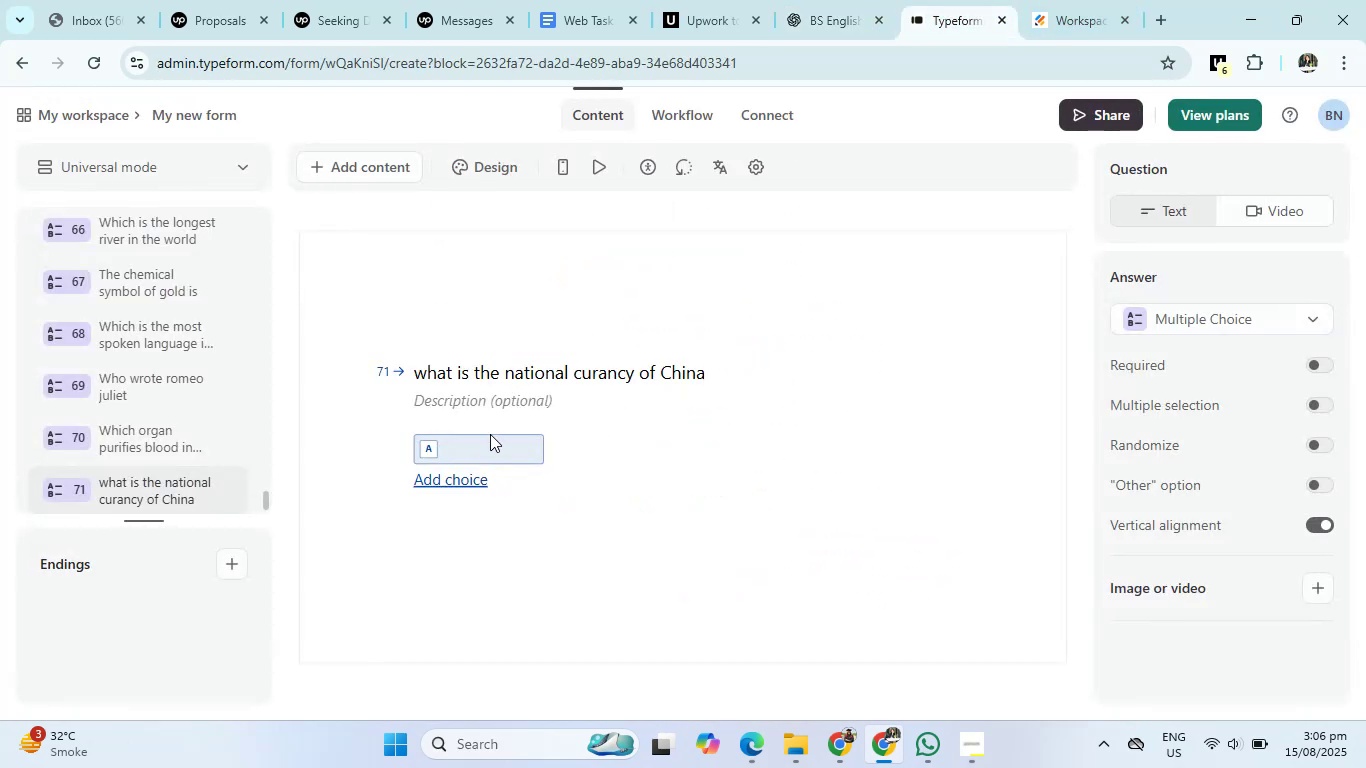 
left_click([487, 444])
 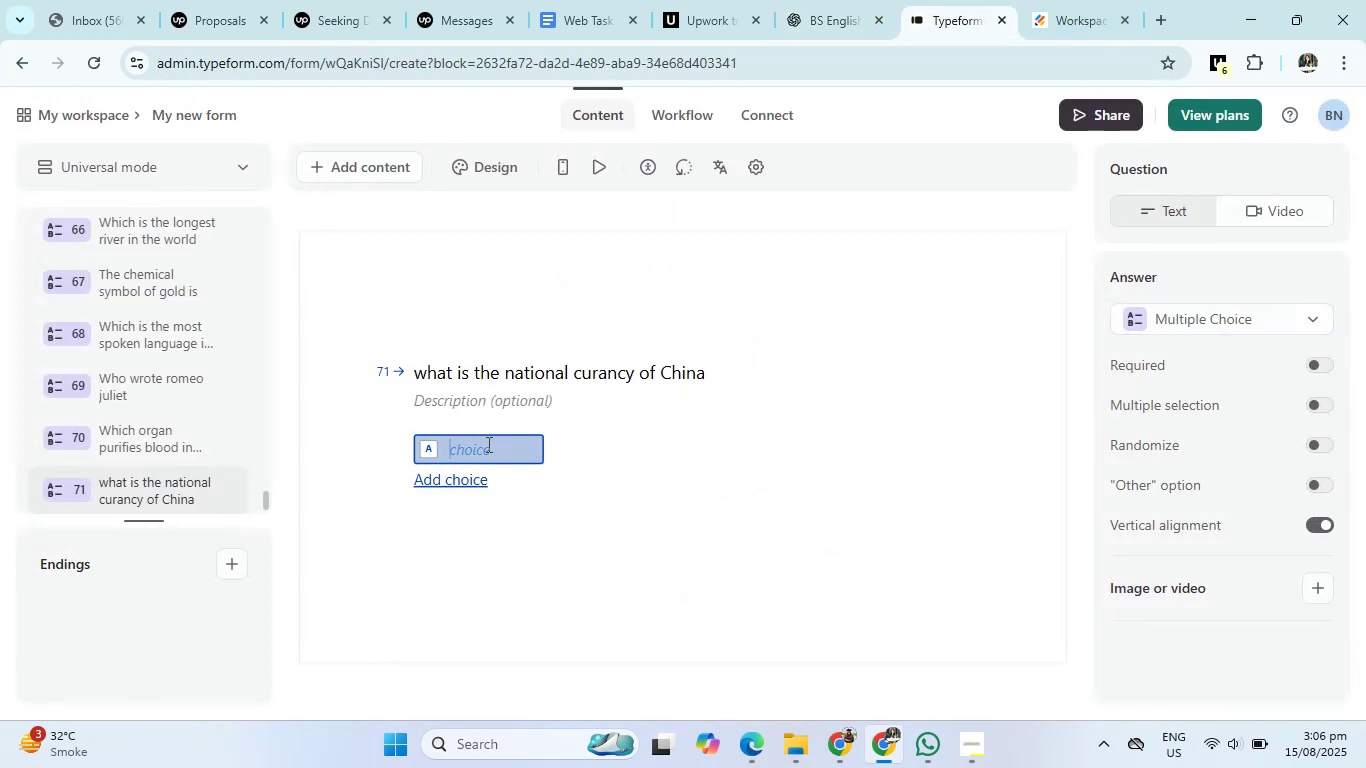 
key(Control+V)
 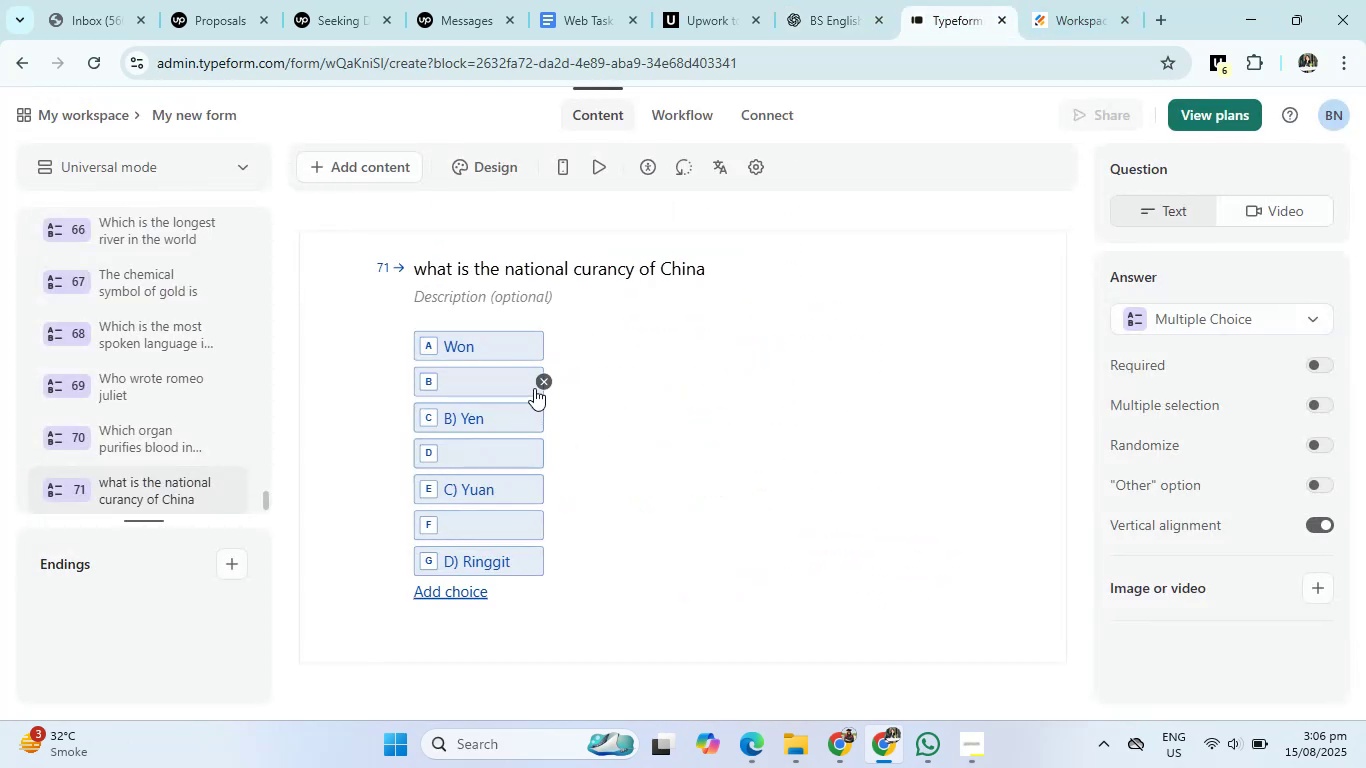 
left_click([540, 381])
 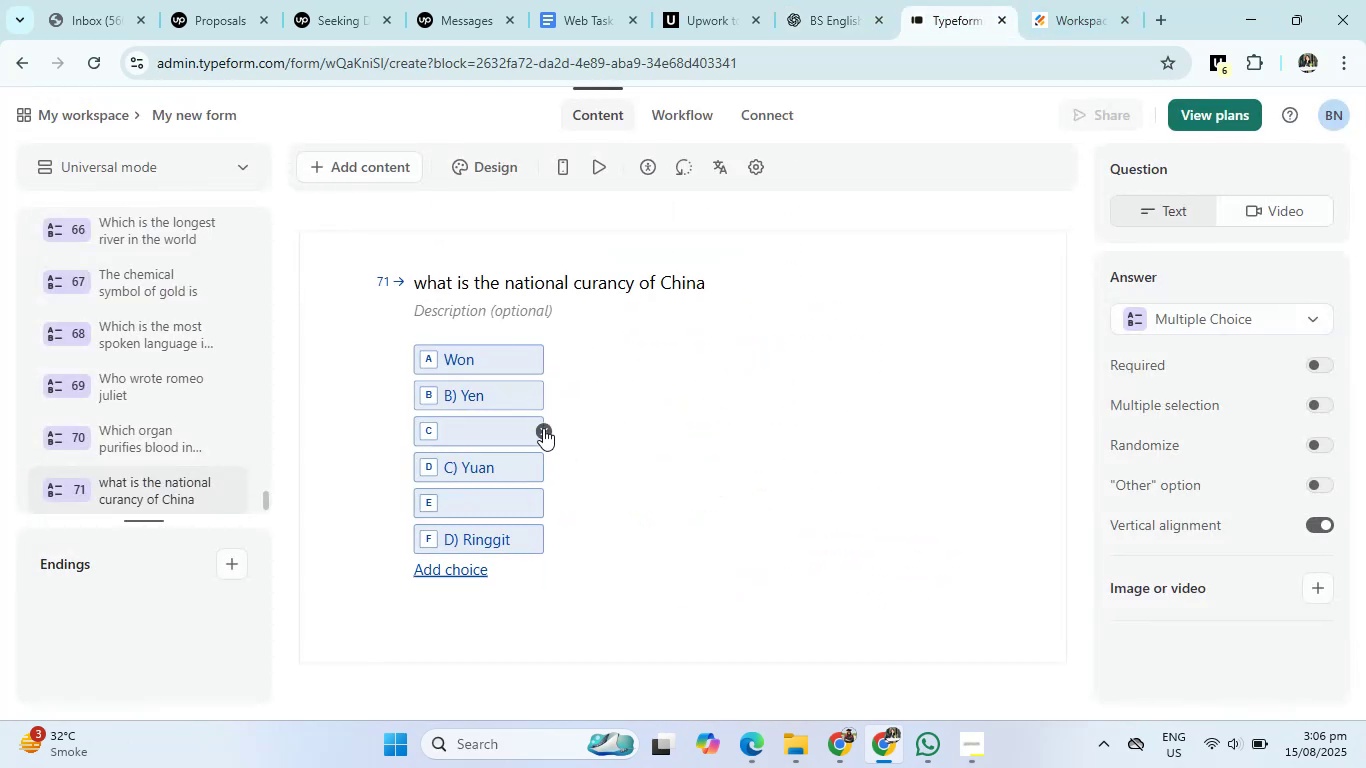 
left_click([543, 428])
 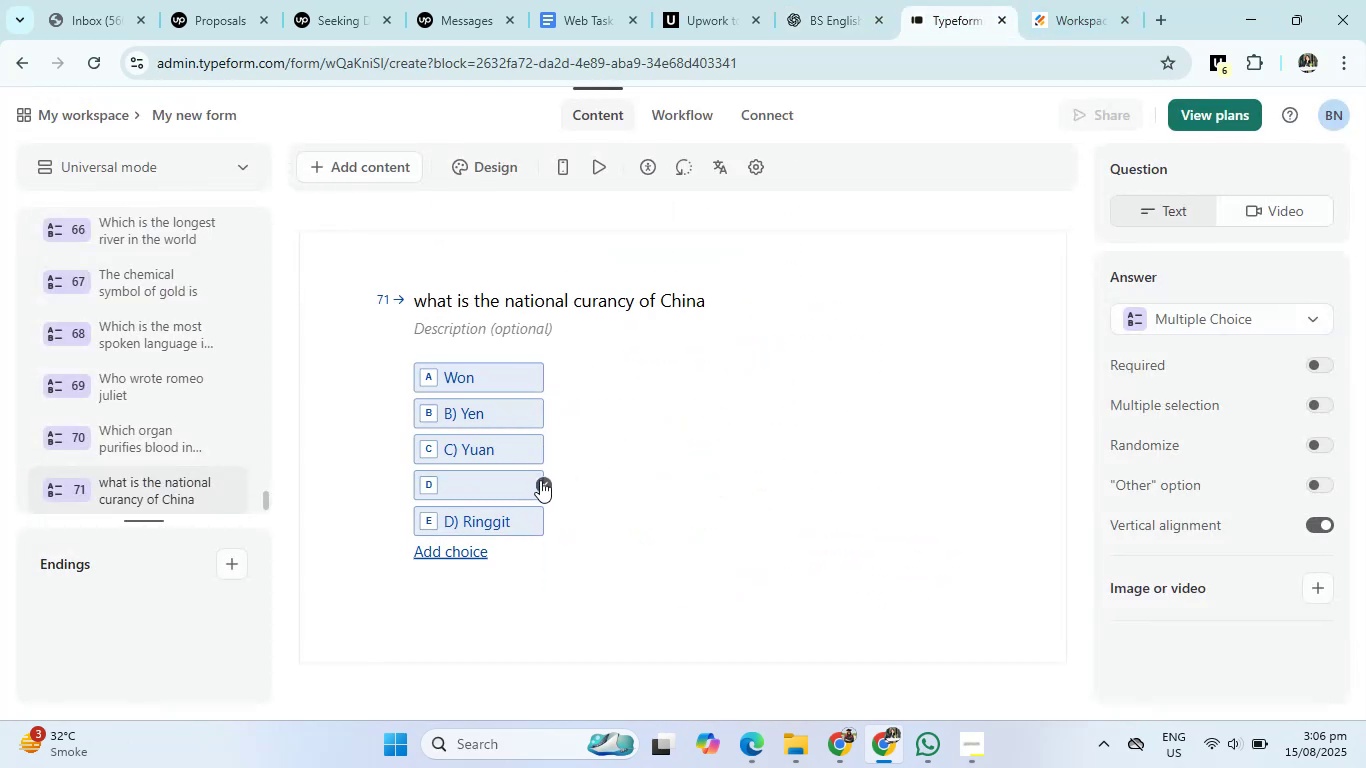 
left_click([540, 480])
 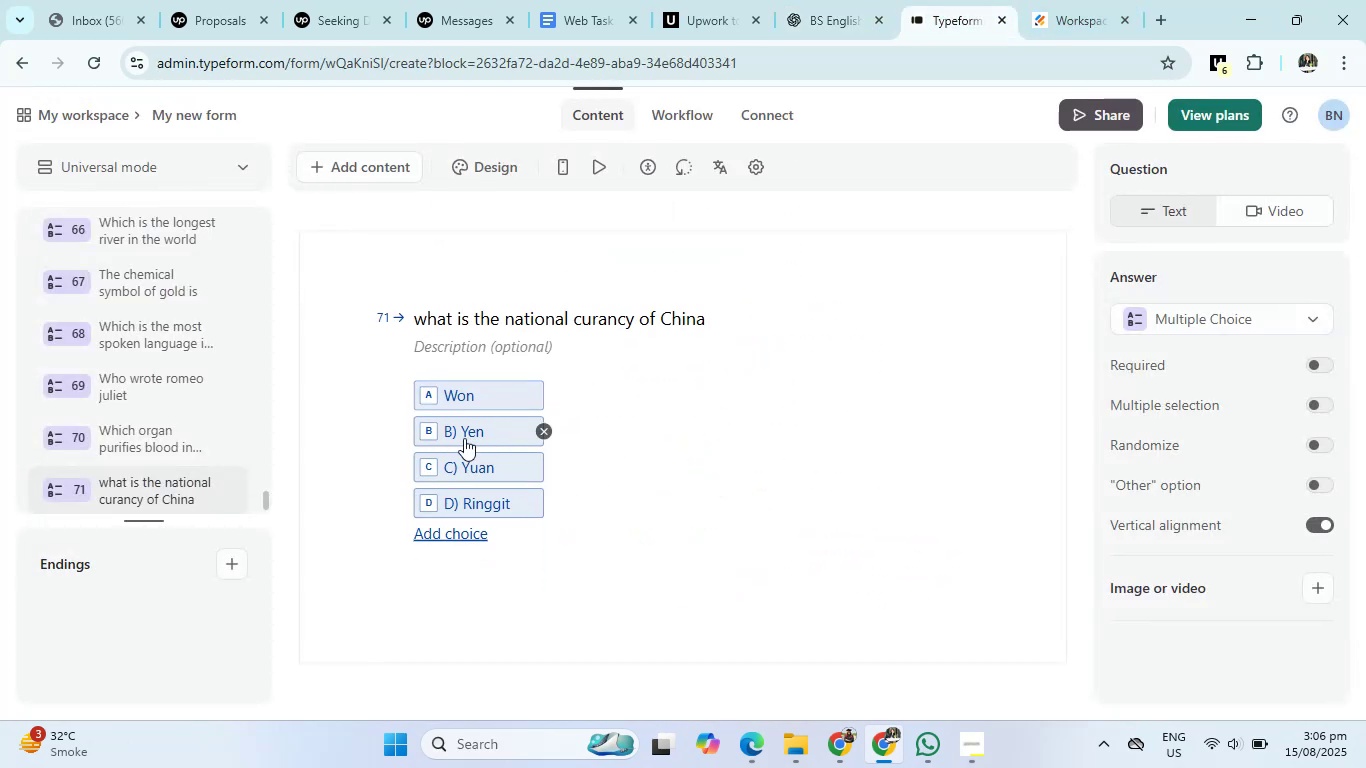 
left_click([464, 438])
 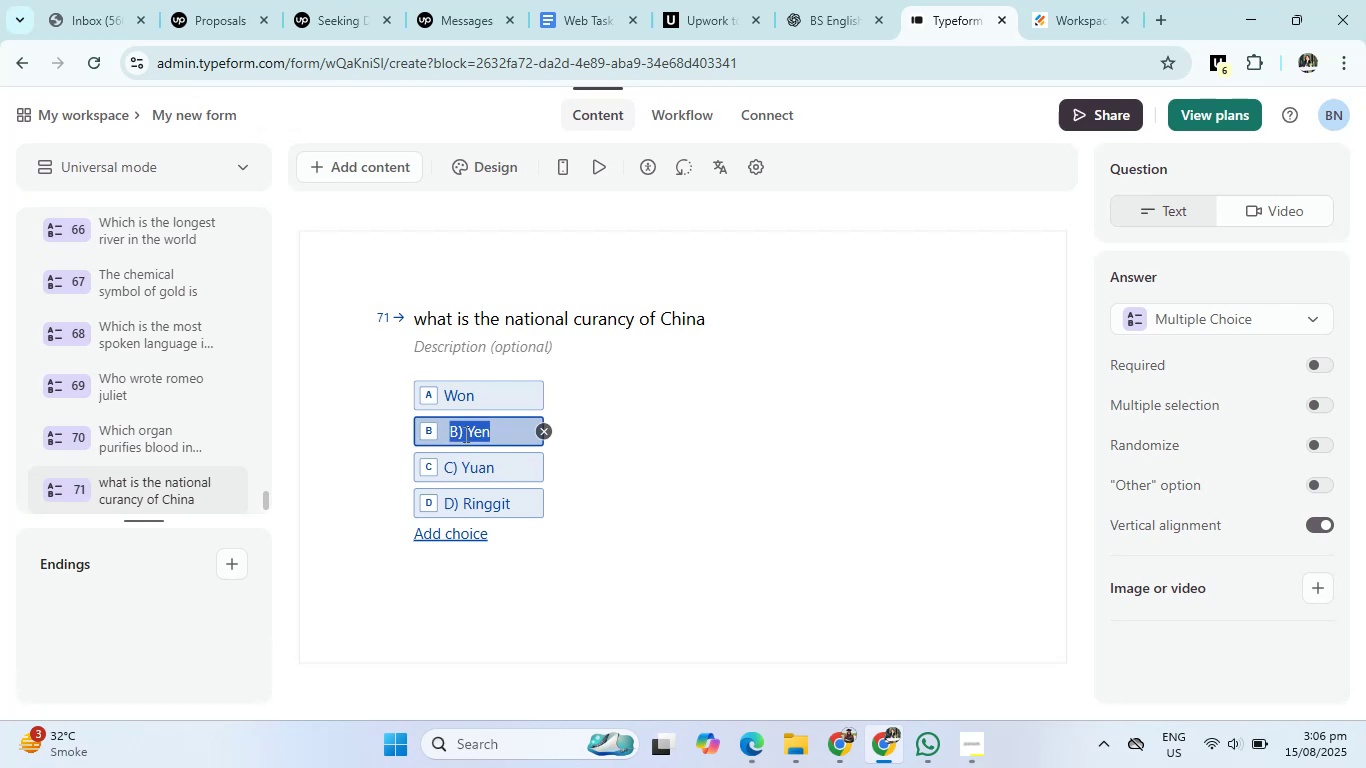 
left_click([464, 434])
 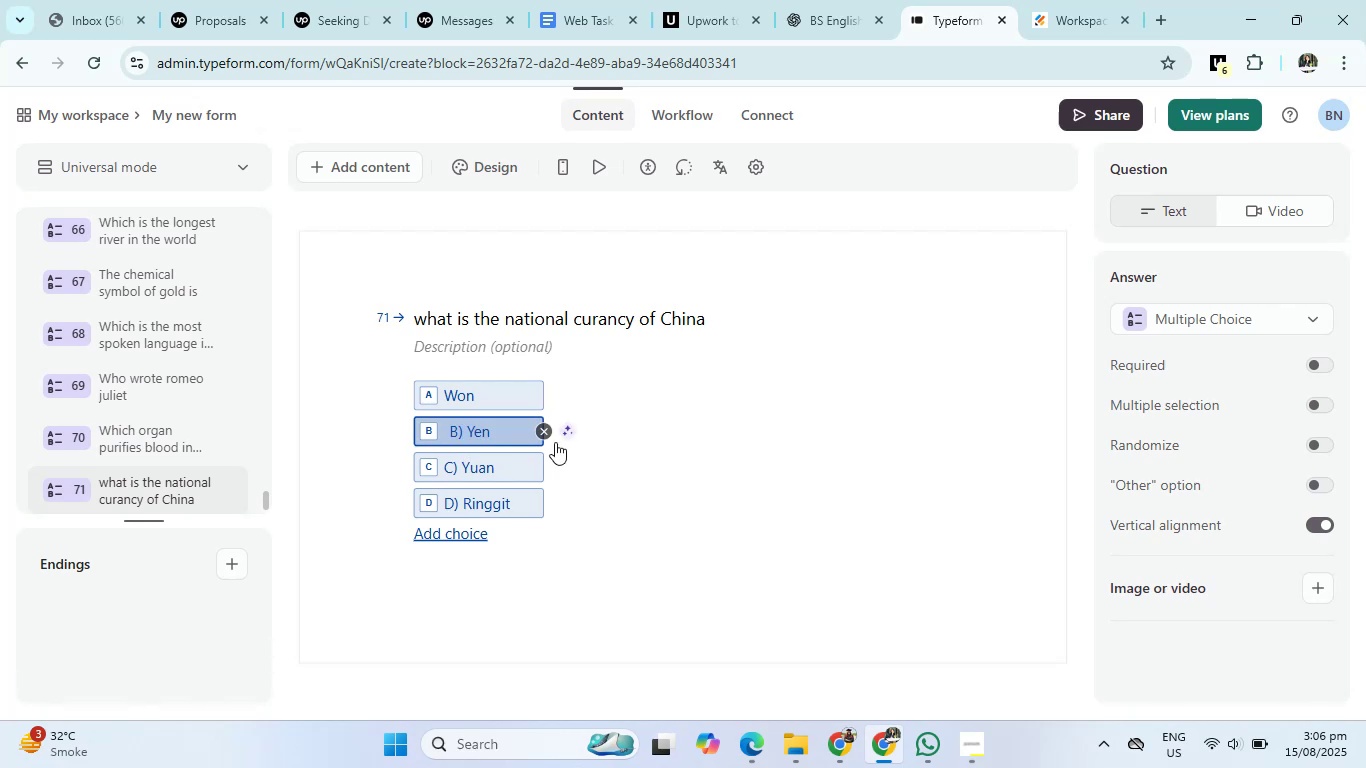 
key(ArrowRight)
 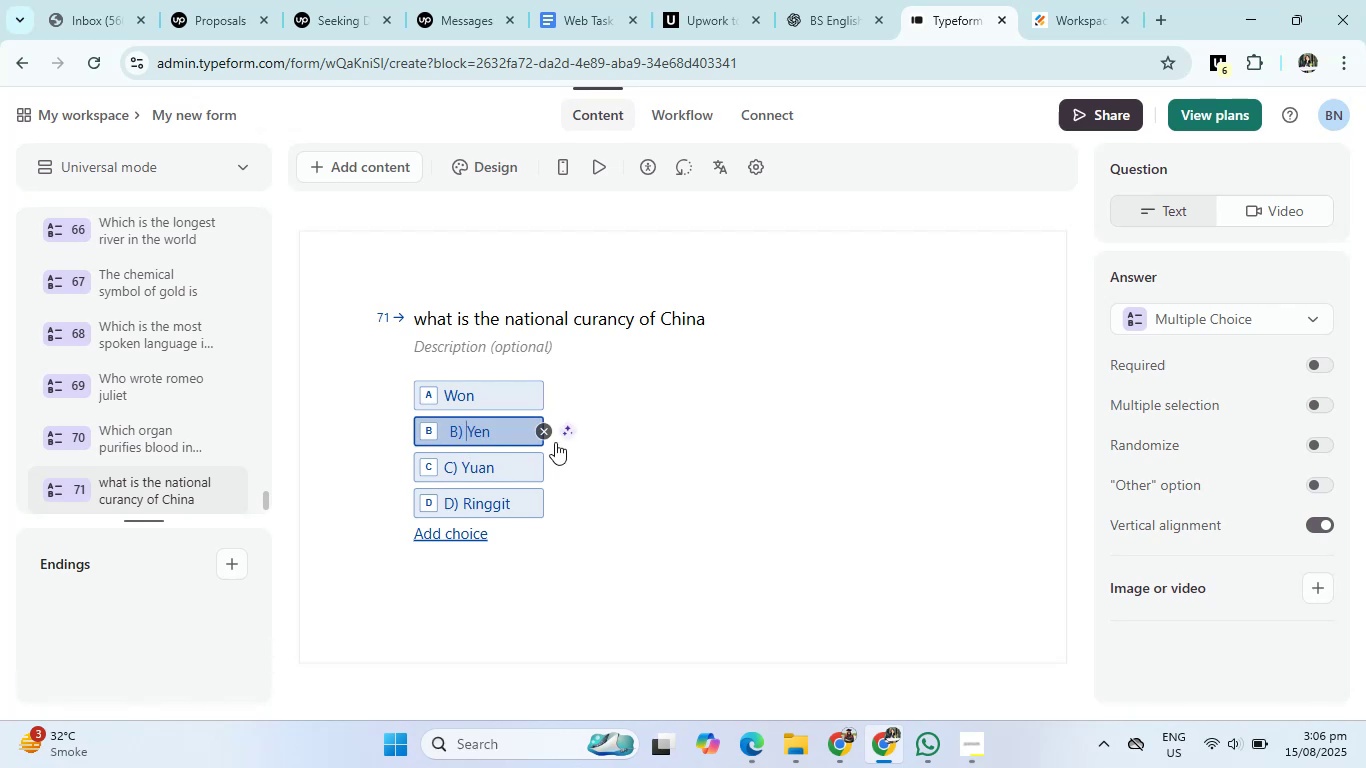 
key(Backspace)
 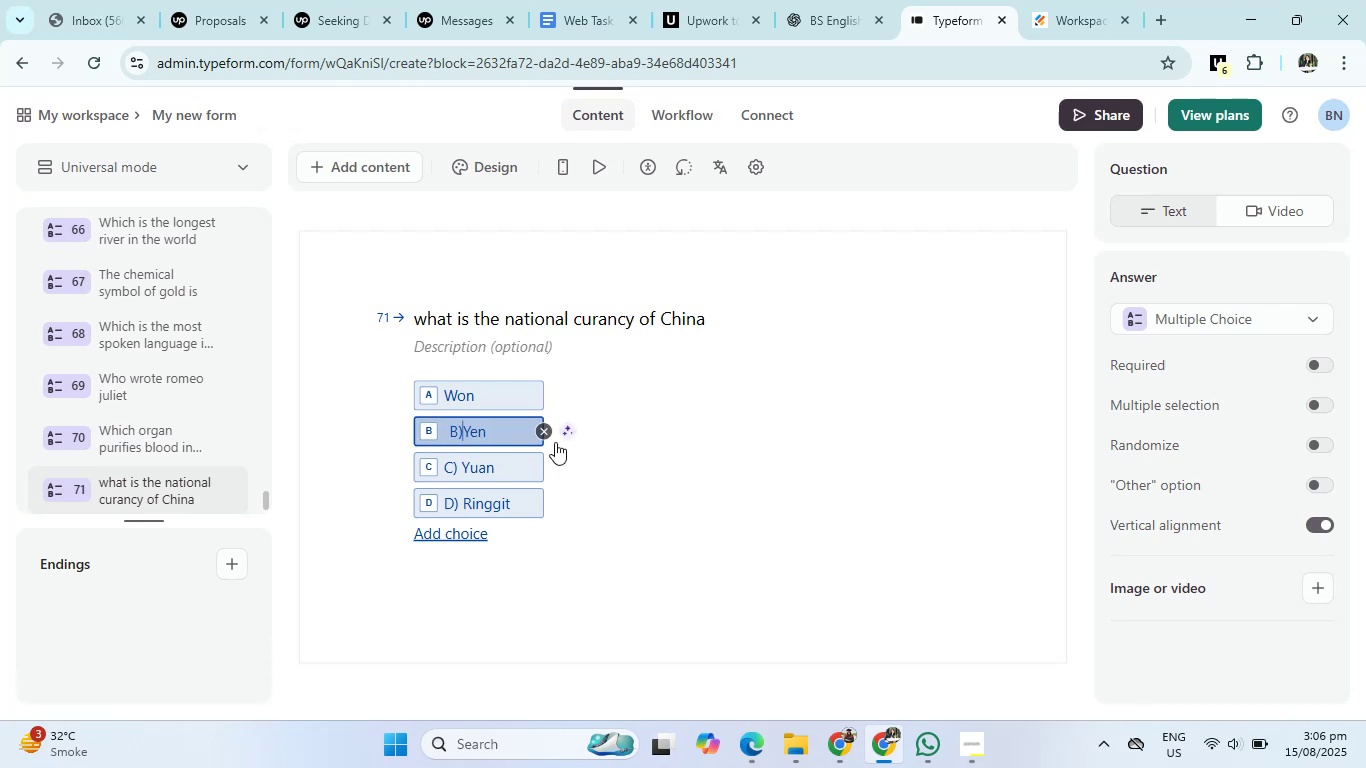 
key(Backspace)
 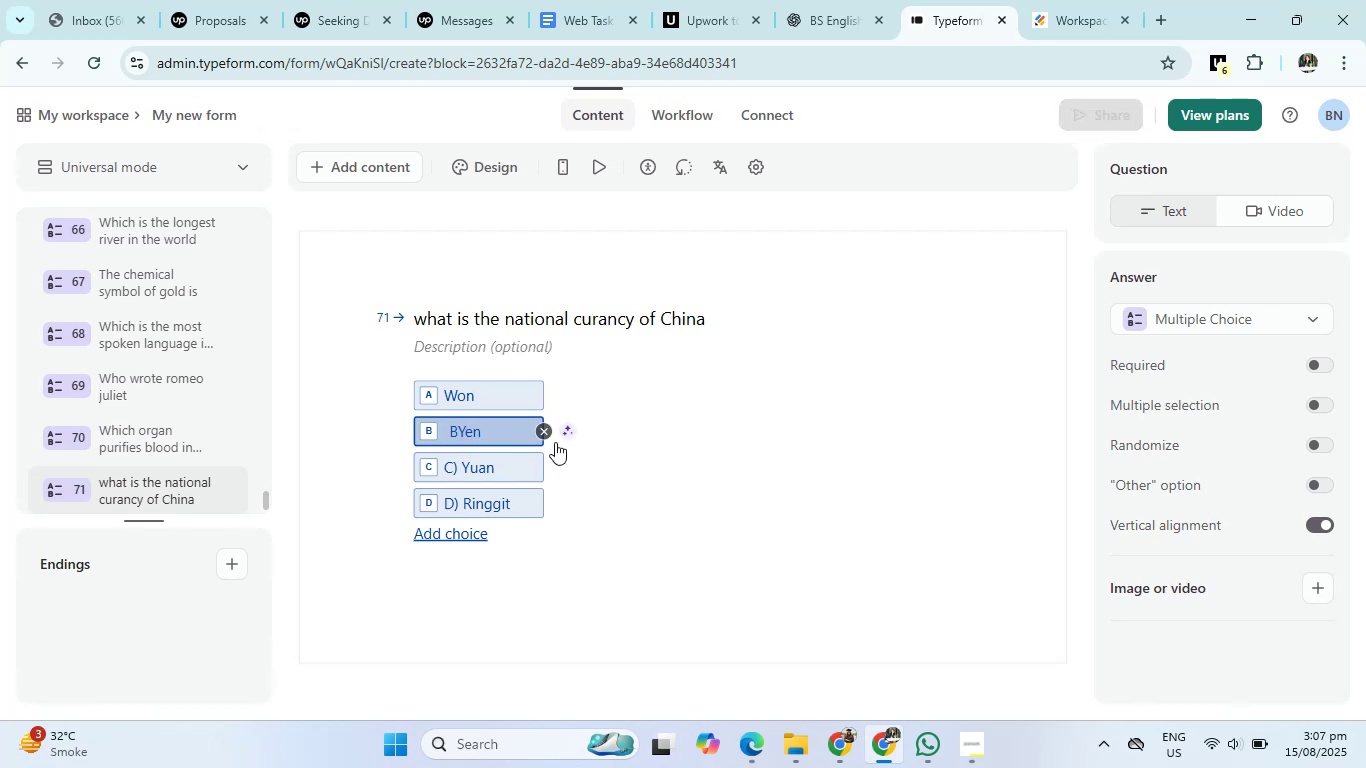 
key(Backspace)
 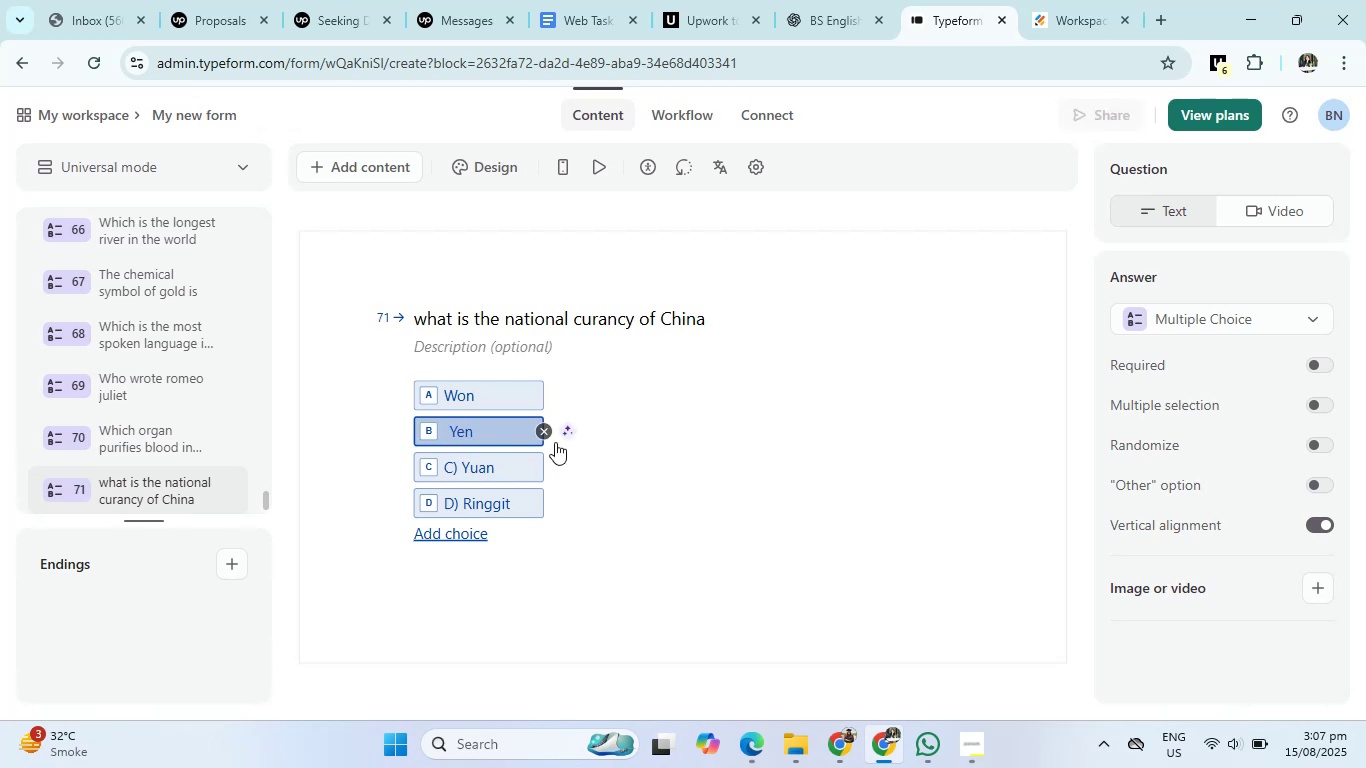 
key(Backspace)
 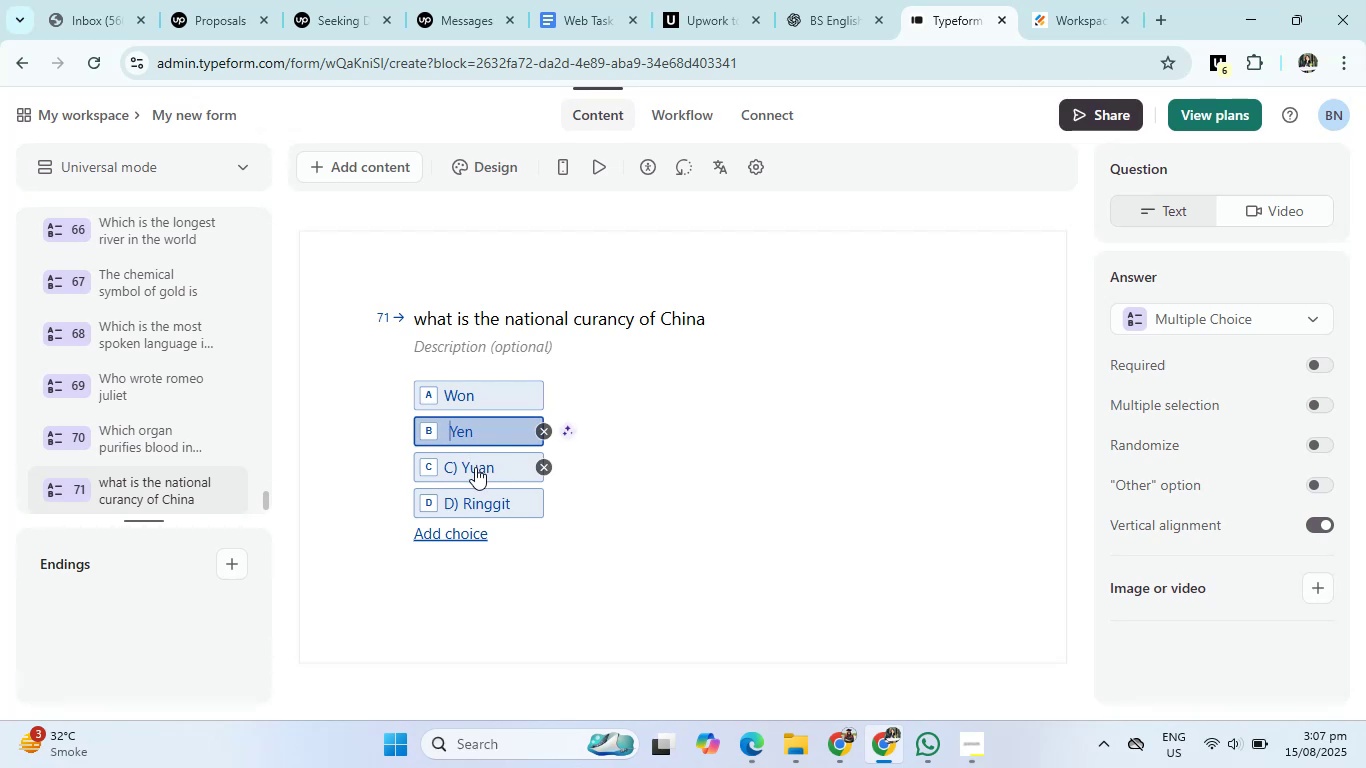 
left_click([470, 469])
 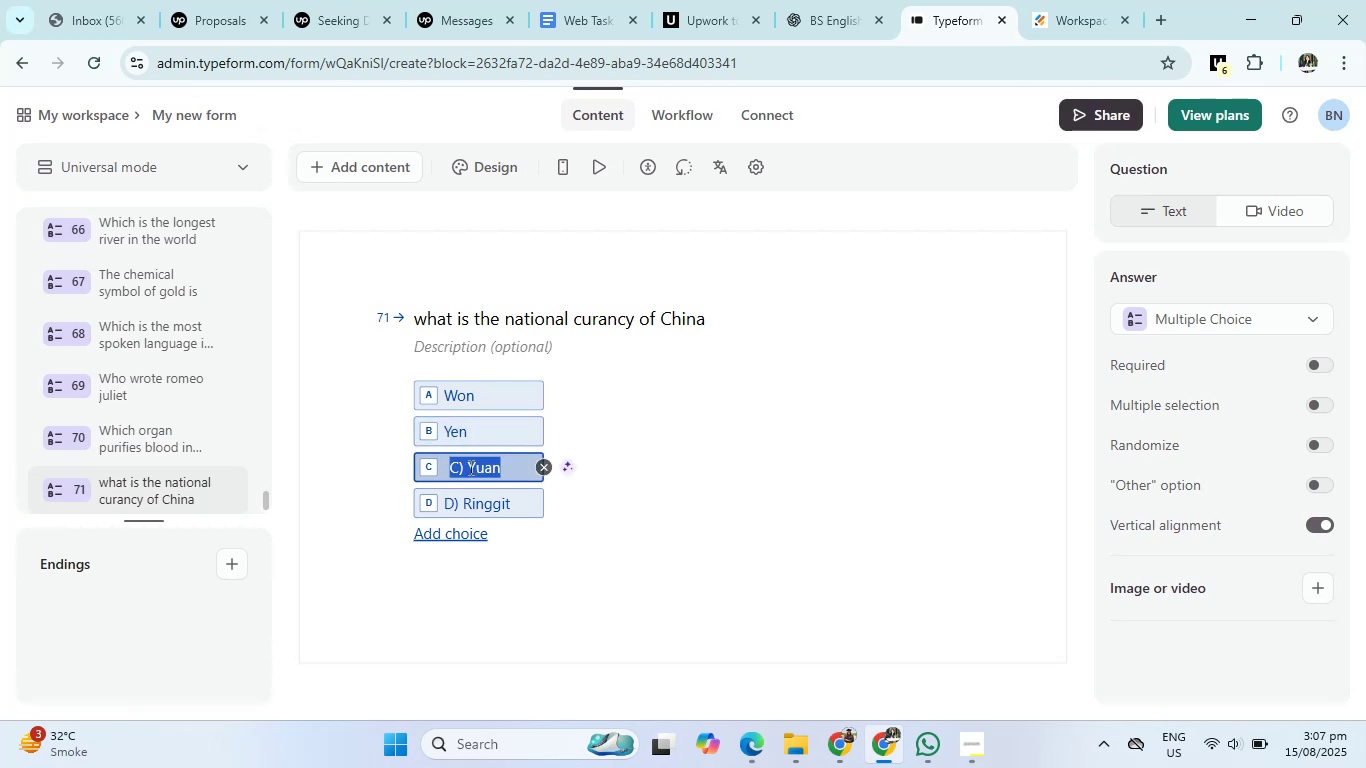 
left_click([469, 467])
 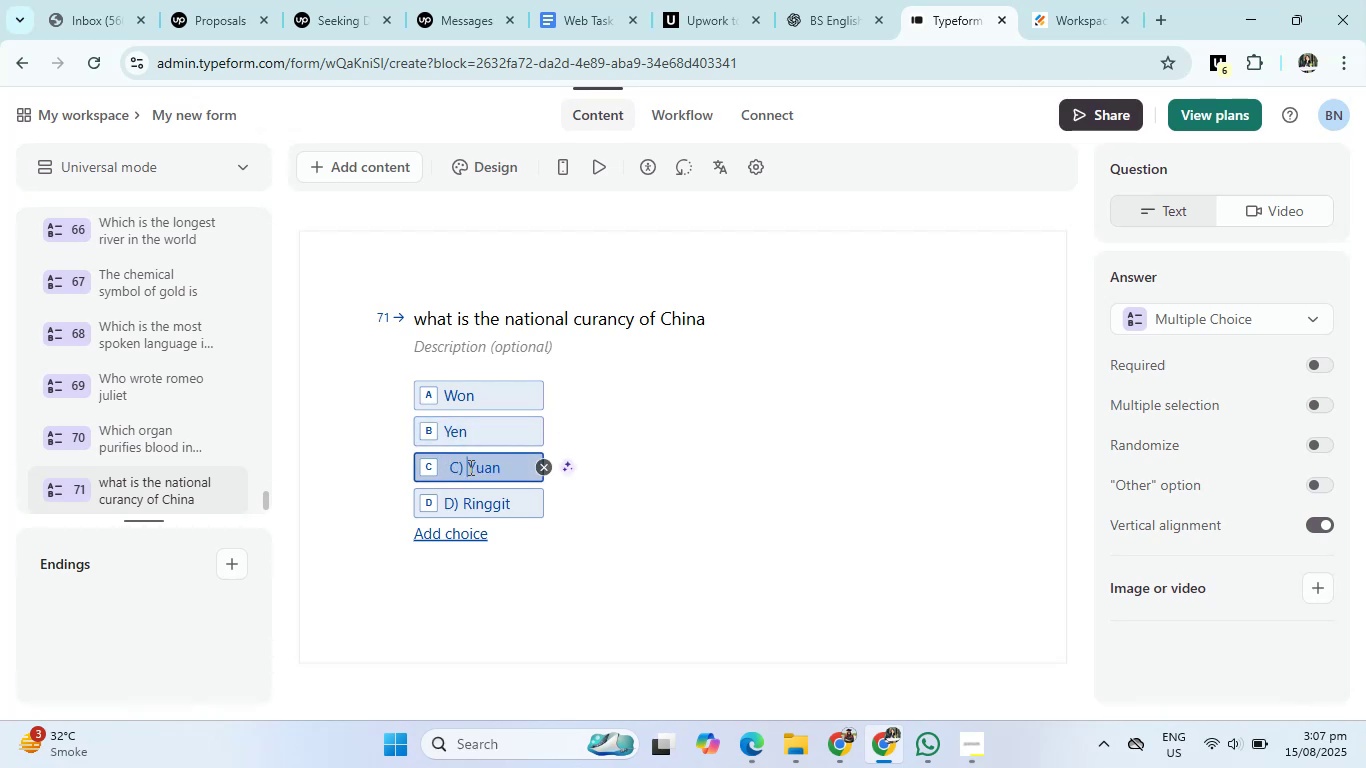 
key(Backspace)
 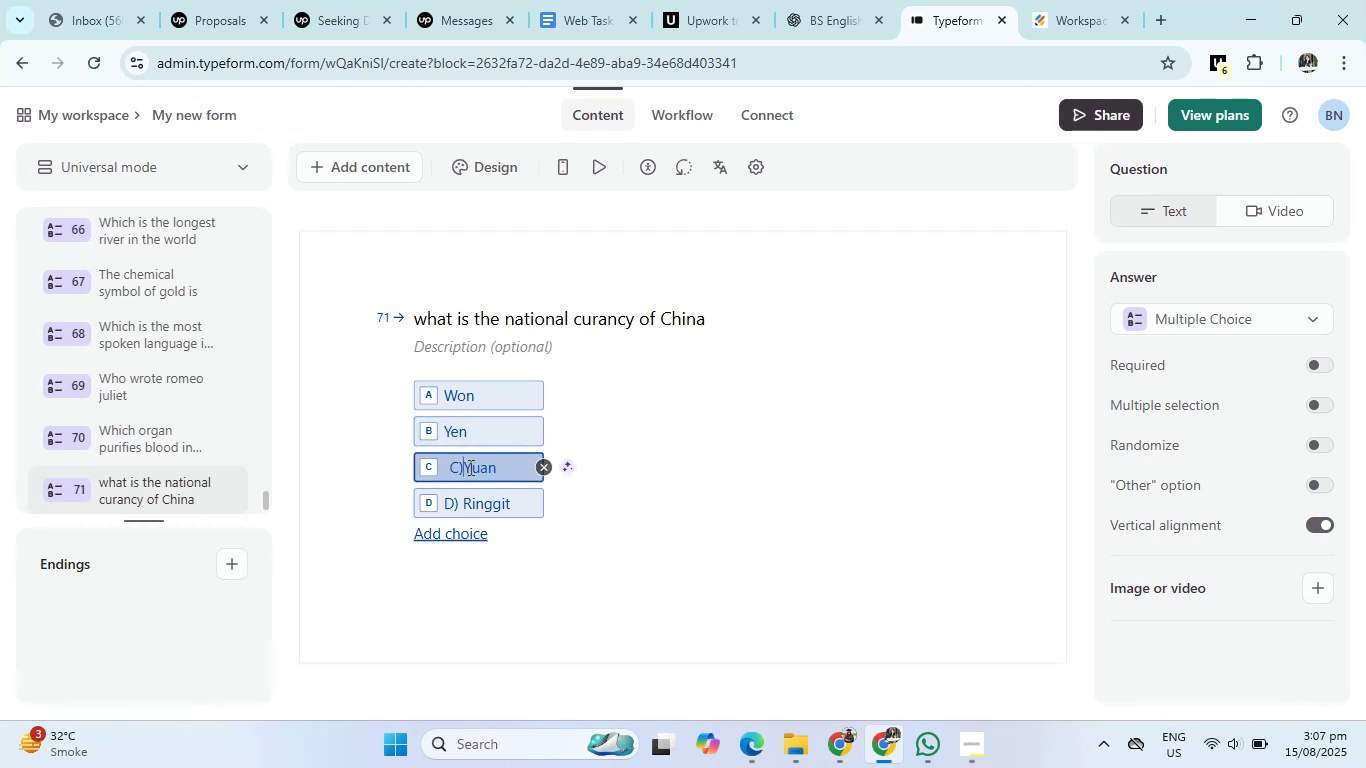 
key(Backspace)
 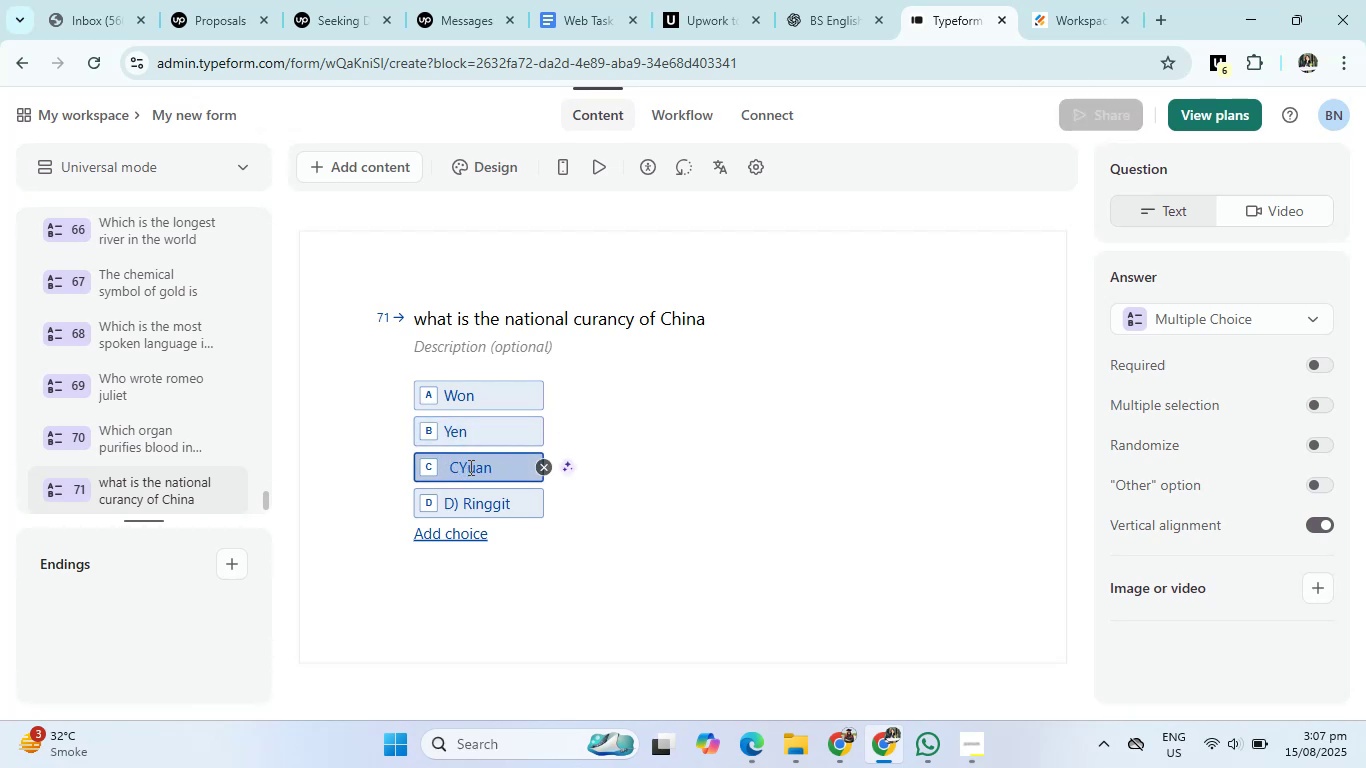 
key(Backspace)
 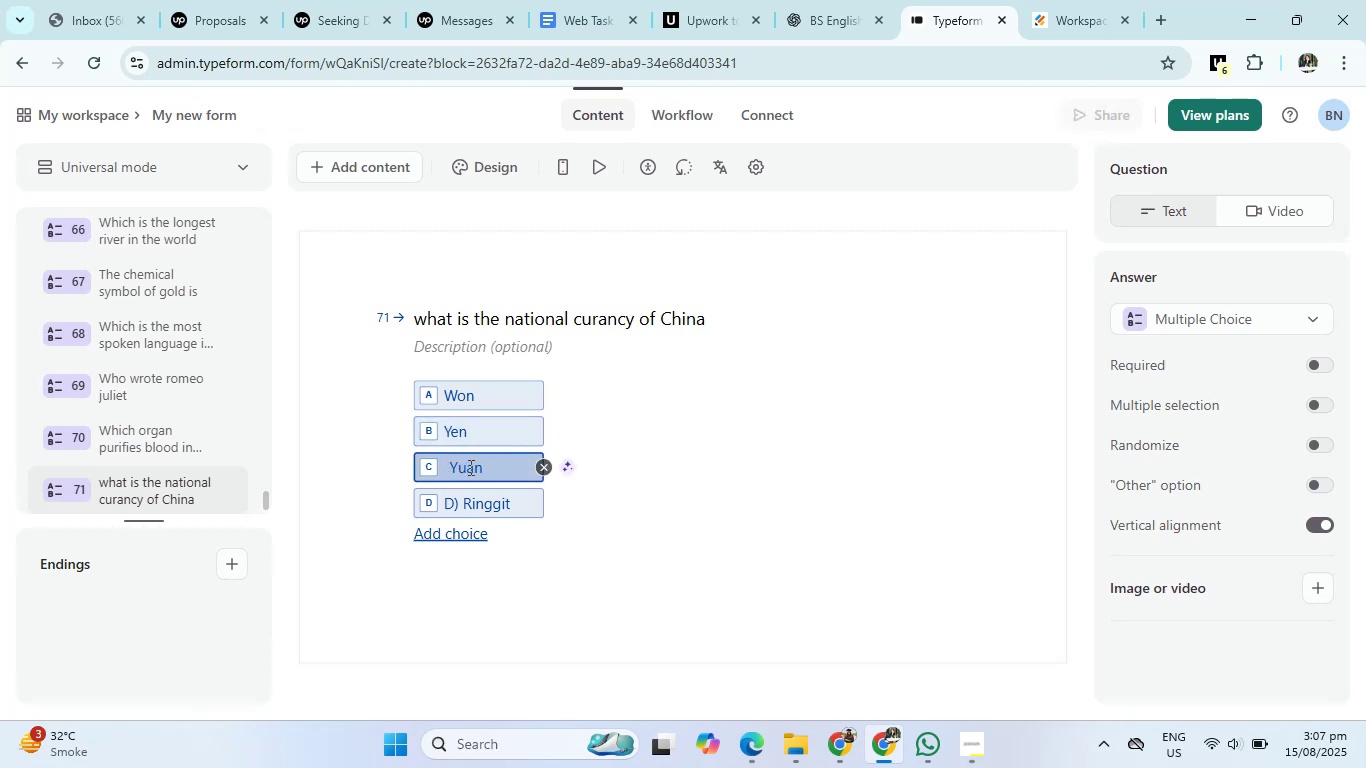 
key(Backspace)
 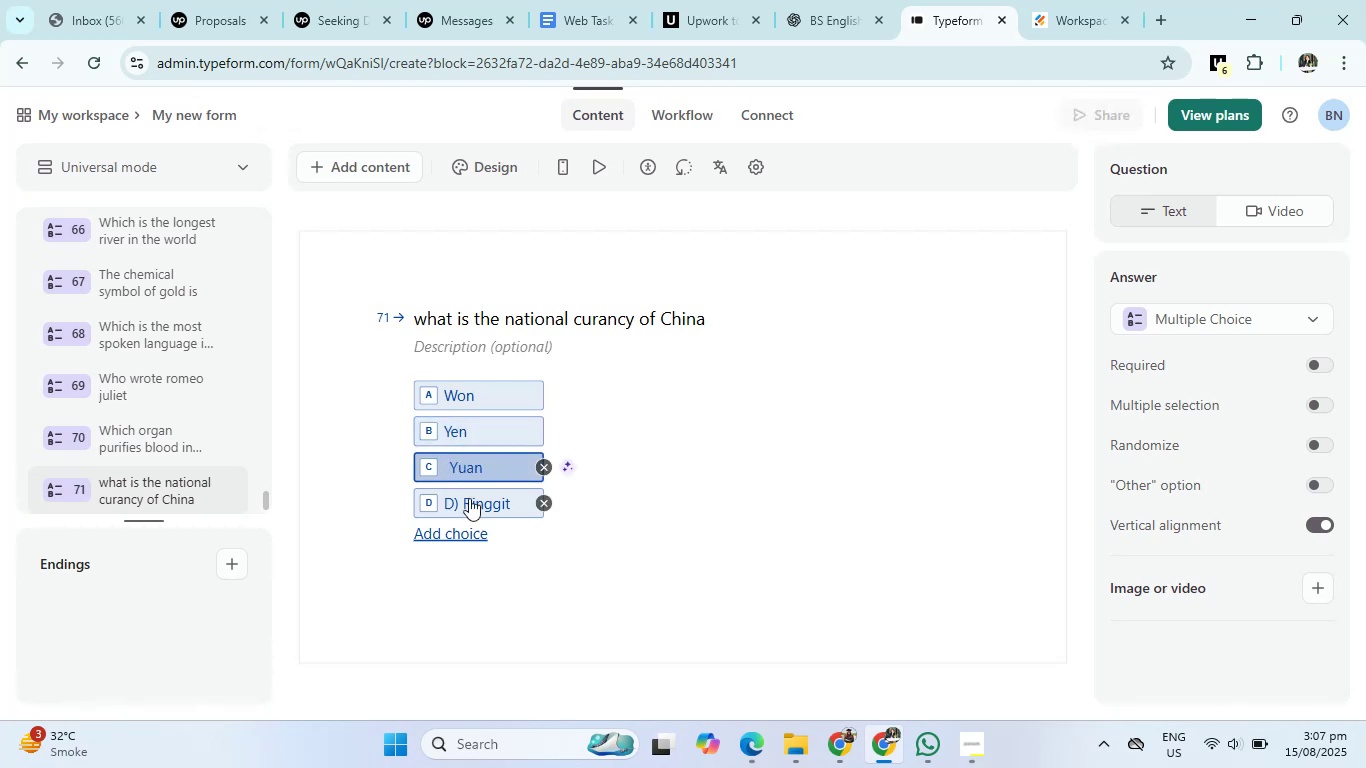 
left_click([469, 498])
 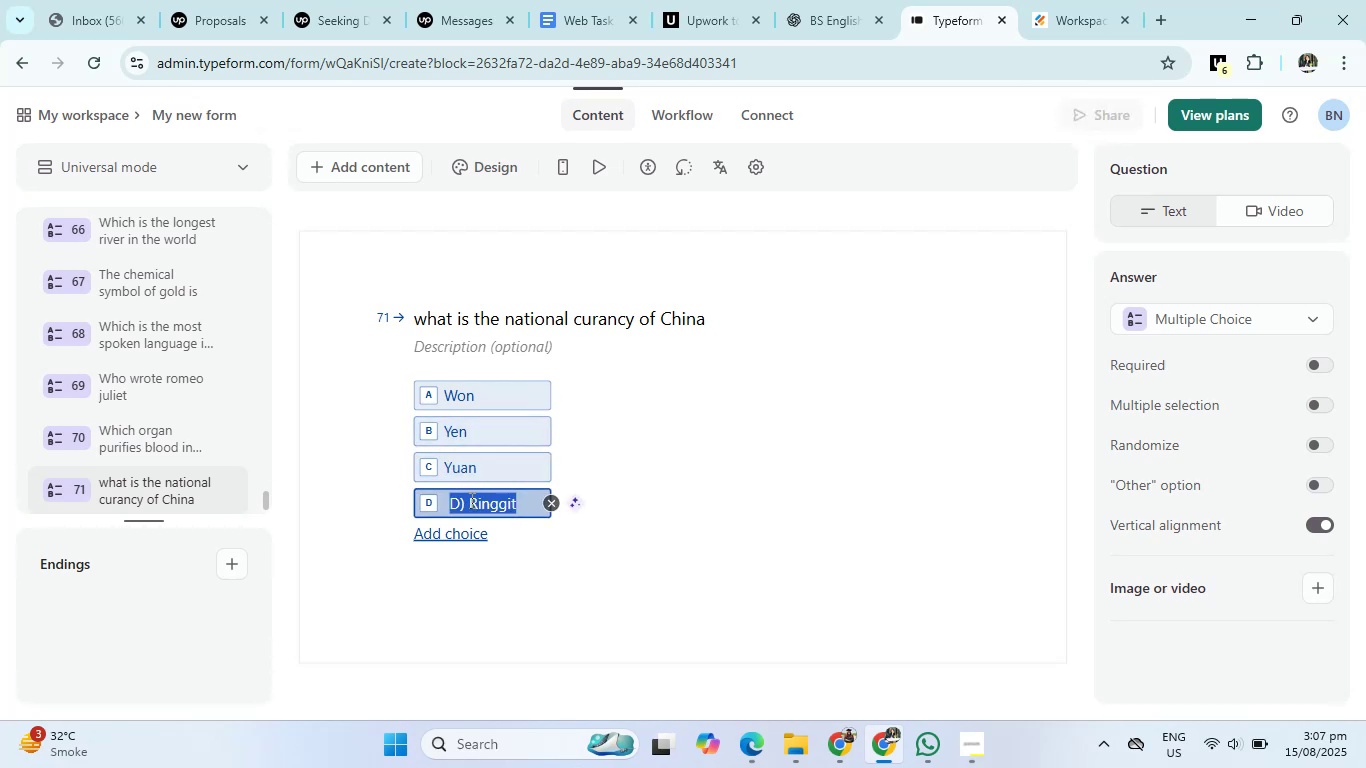 
left_click([470, 500])
 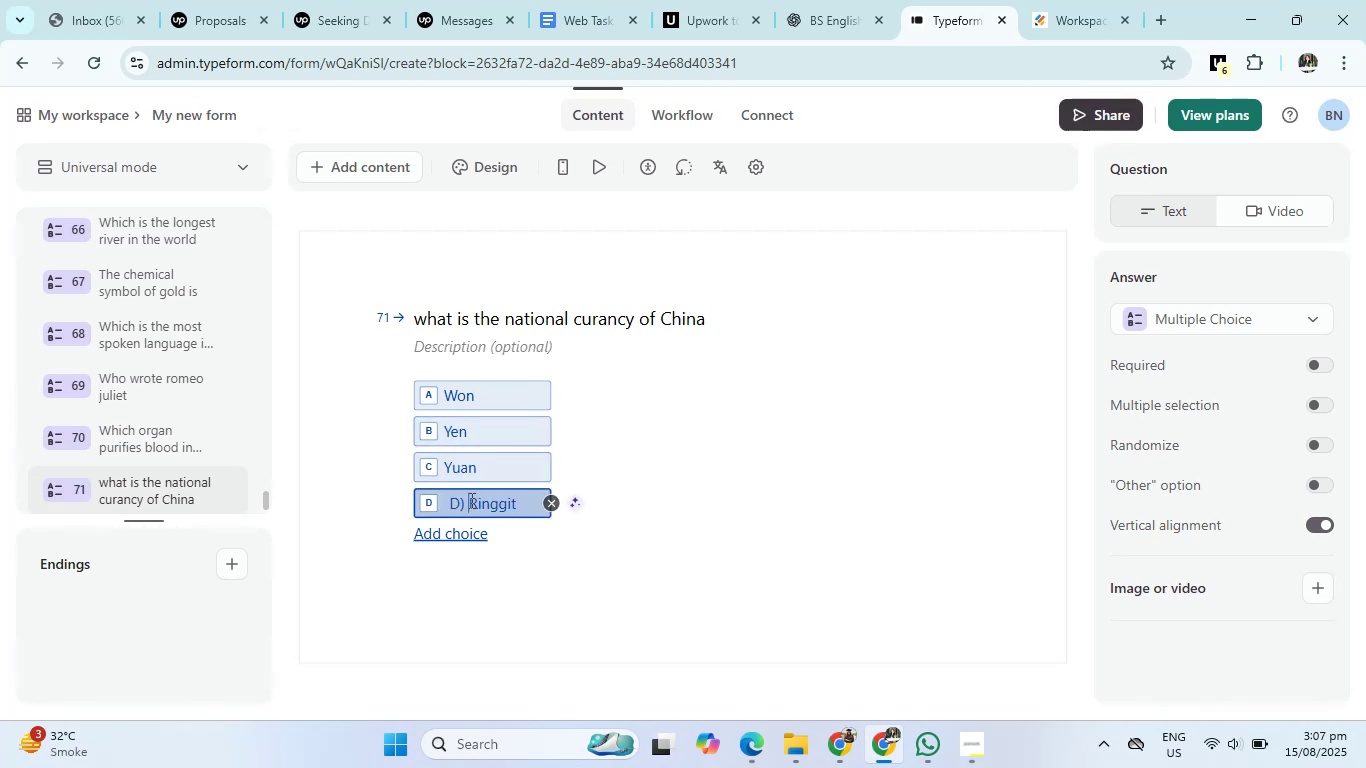 
key(Backspace)
 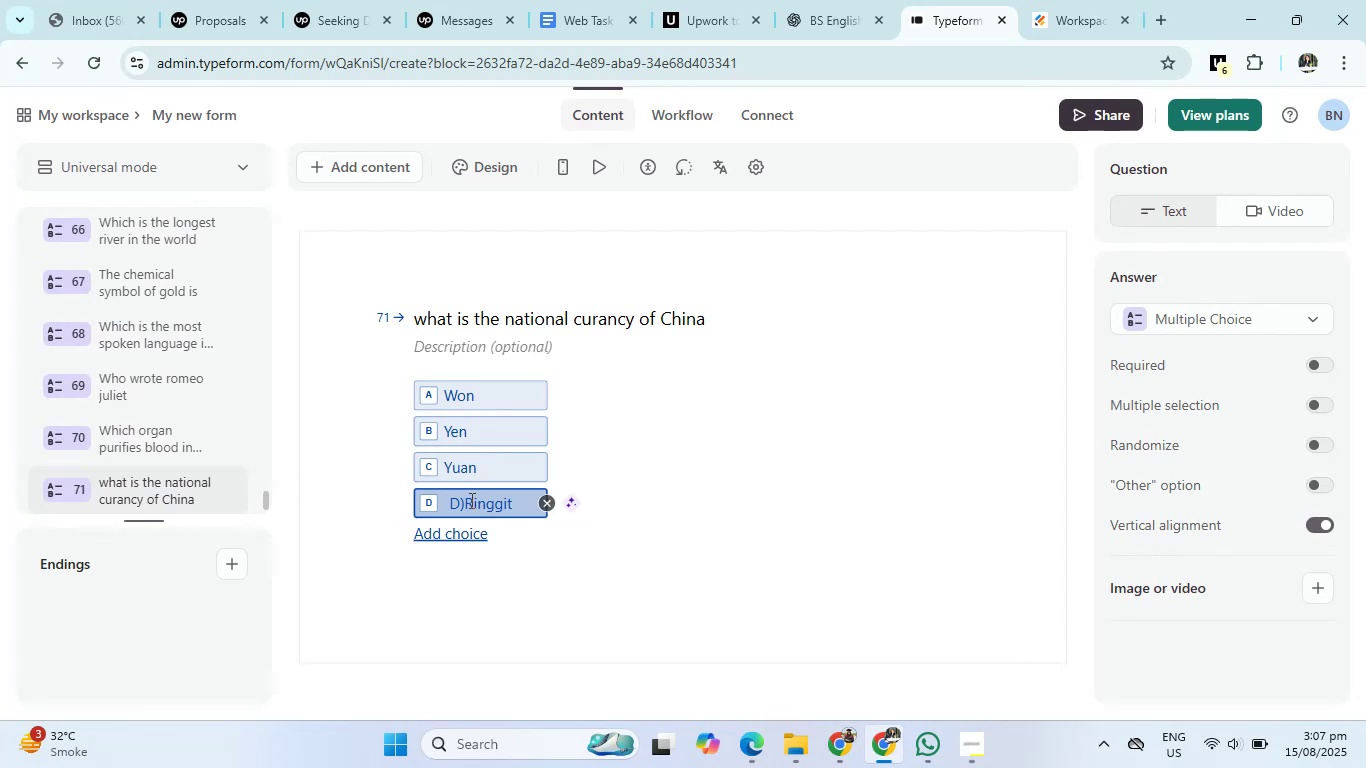 
key(Backspace)
 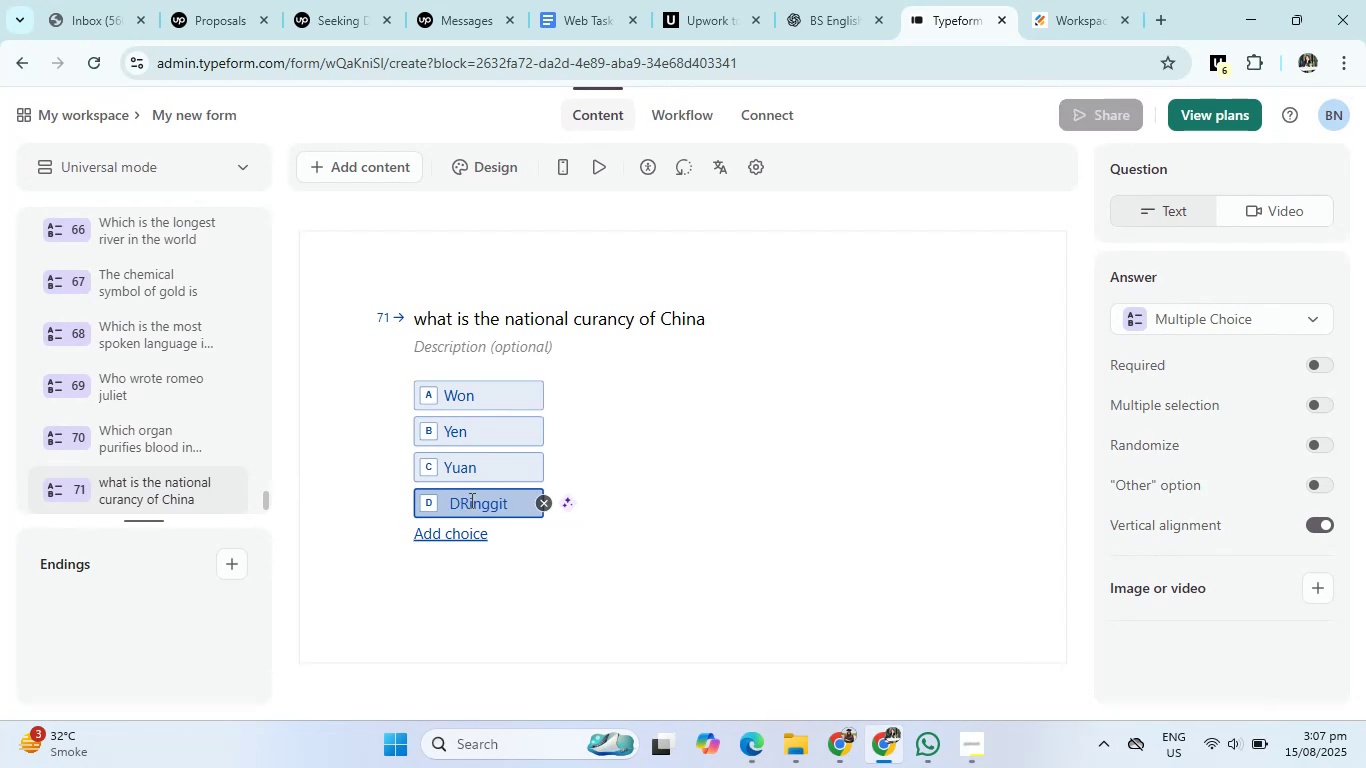 
key(Backspace)
 